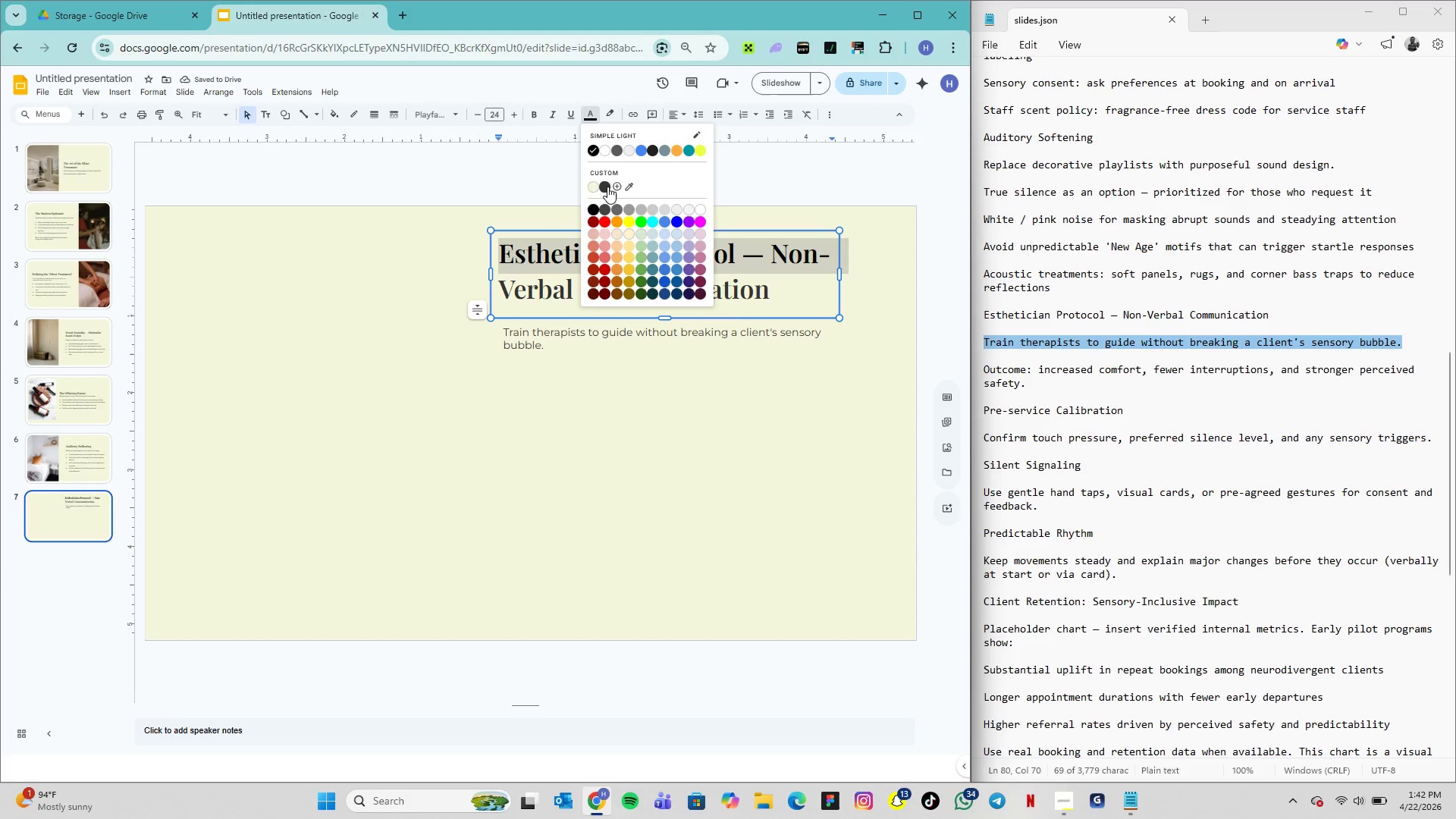 
left_click([607, 187])
 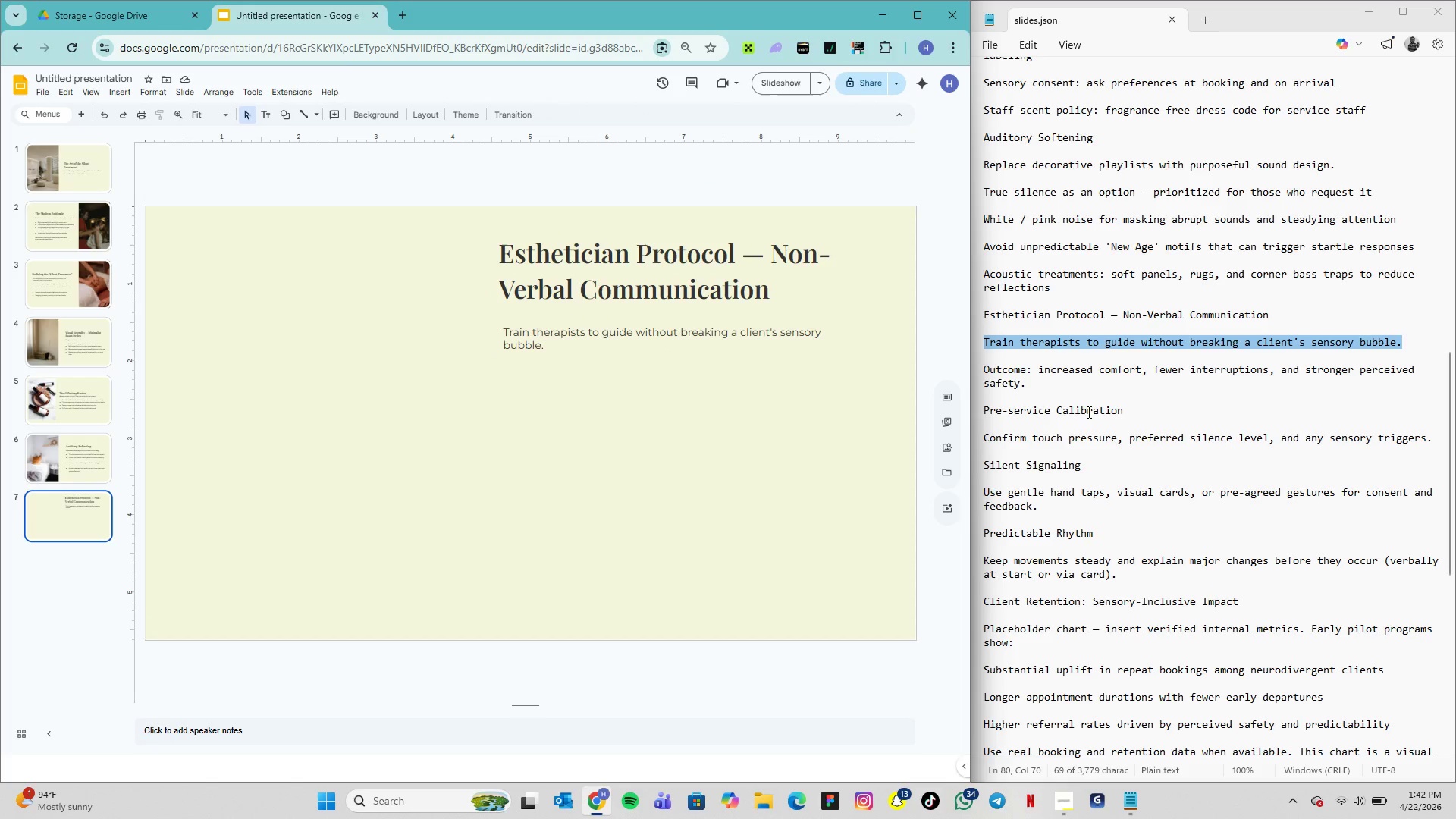 
wait(11.7)
 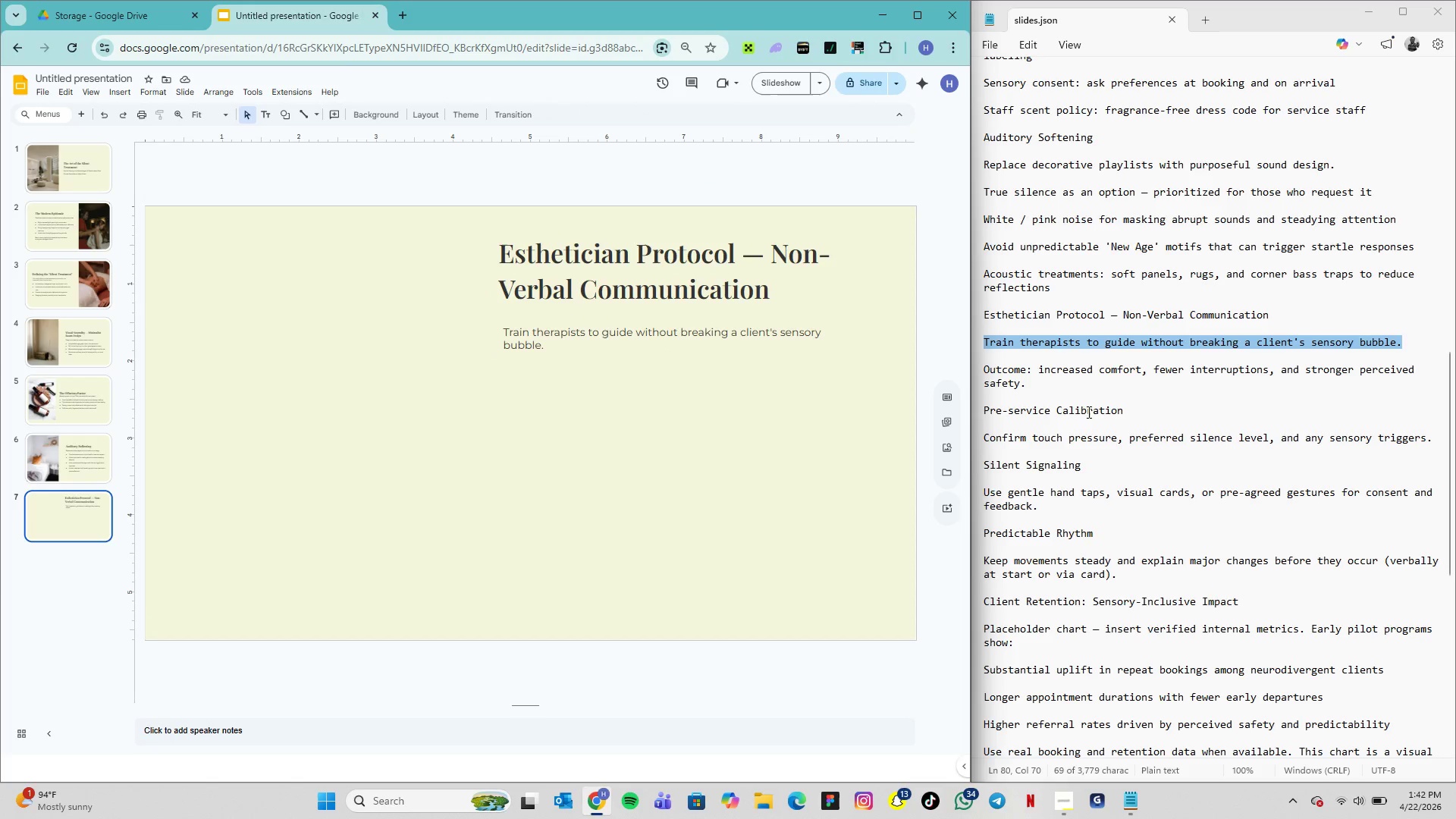 
left_click_drag(start_coordinate=[984, 366], to_coordinate=[1032, 387])
 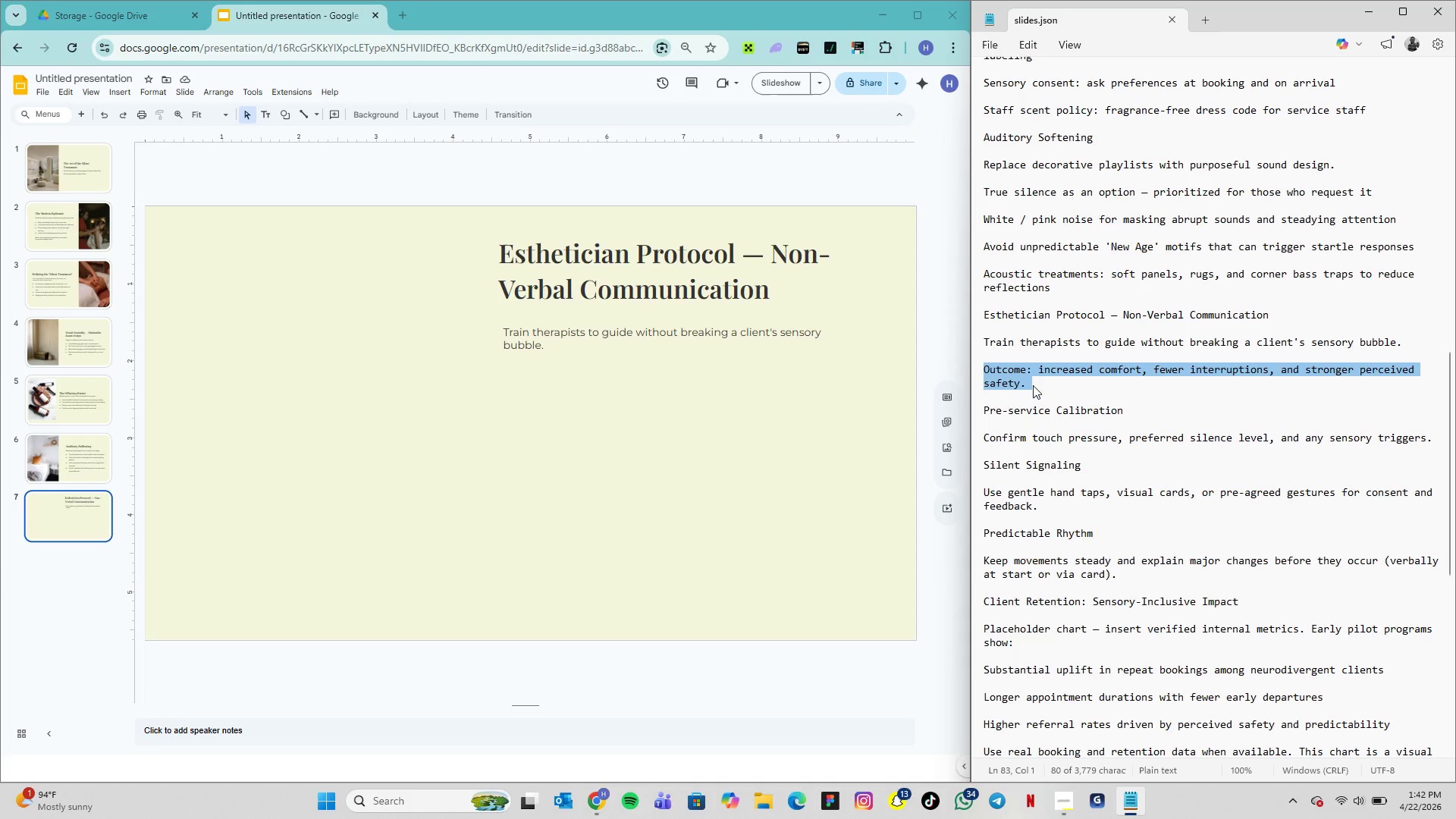 
key(Control+C)
 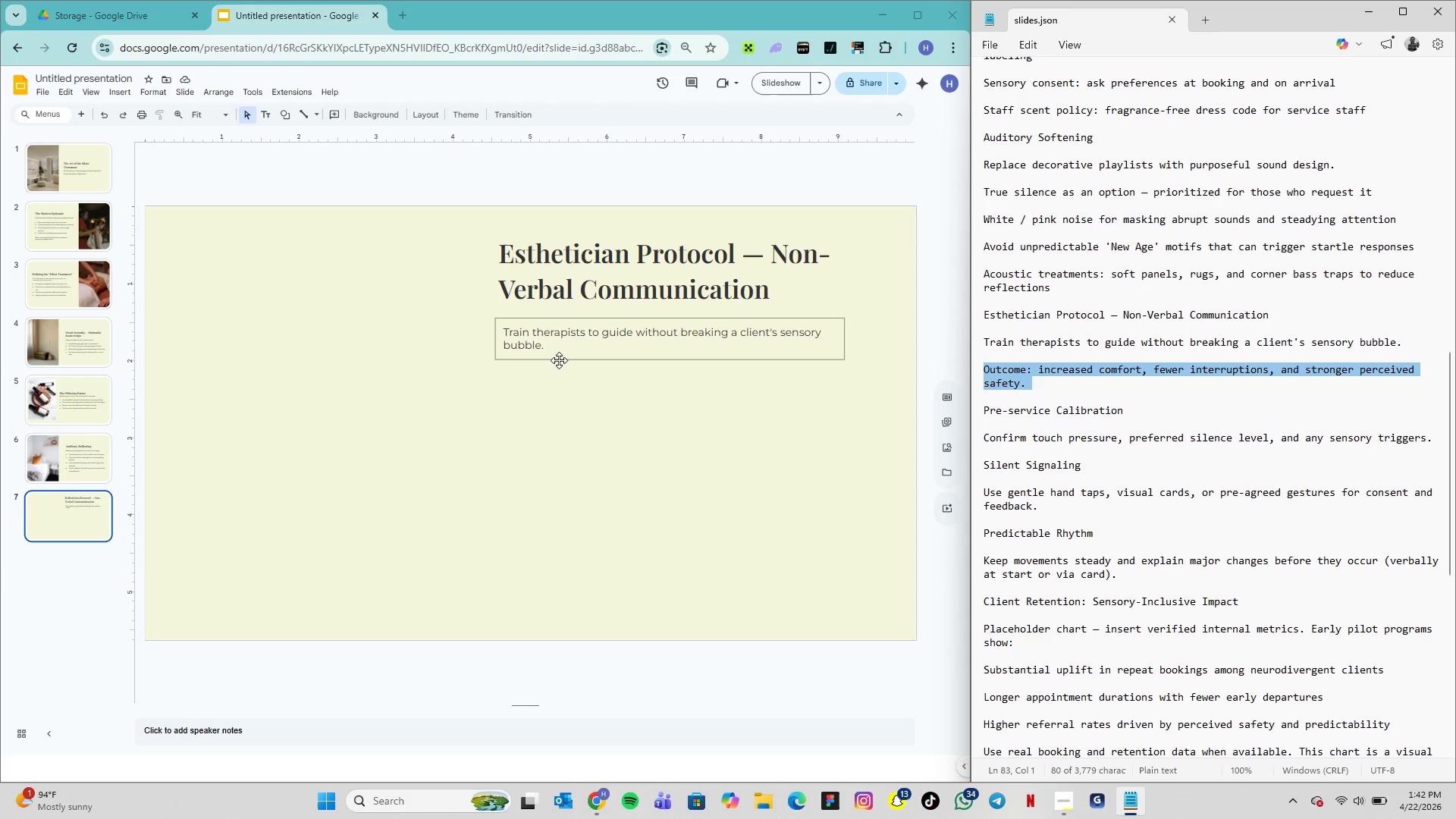 
left_click([558, 377])
 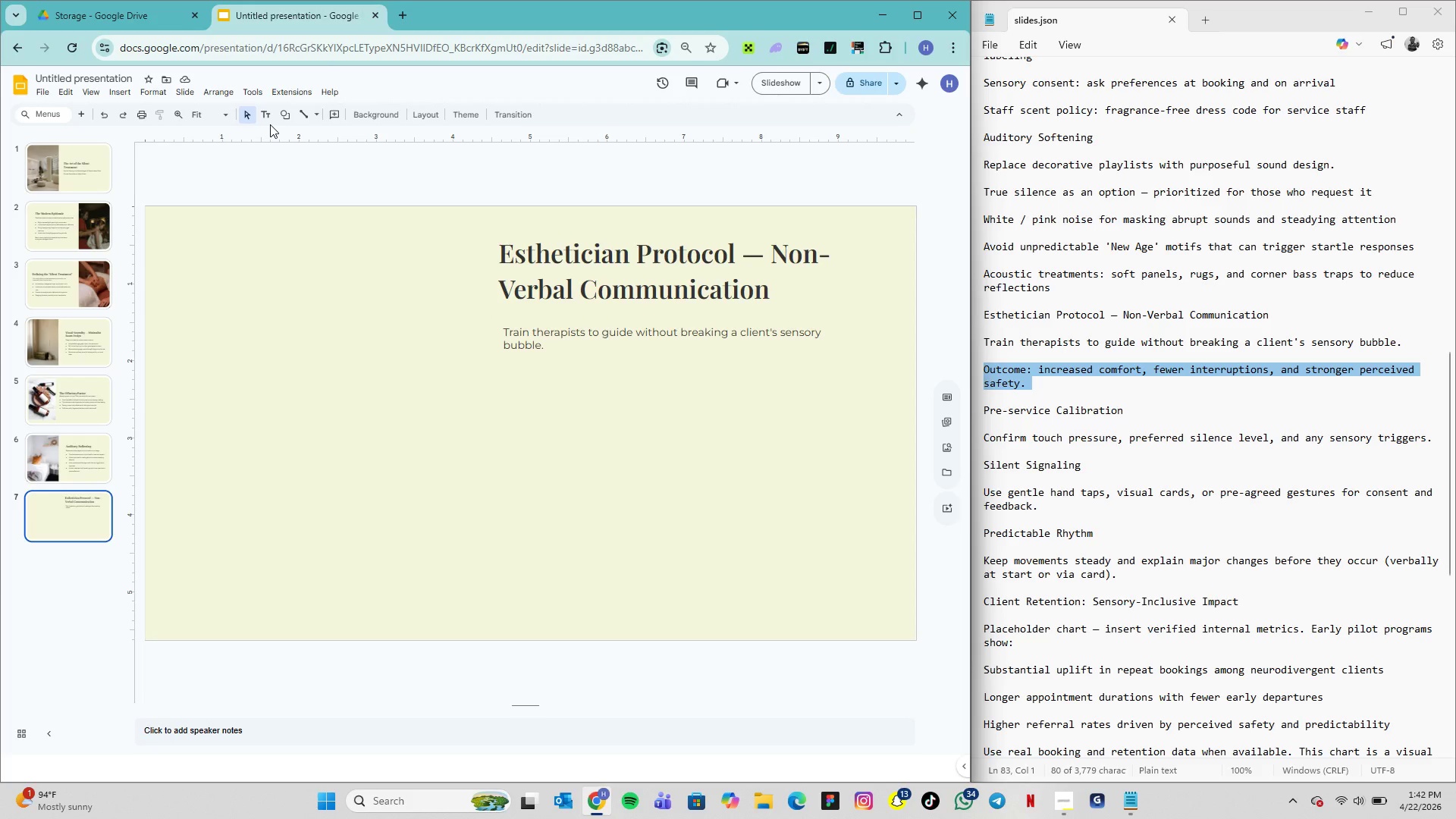 
left_click([262, 118])
 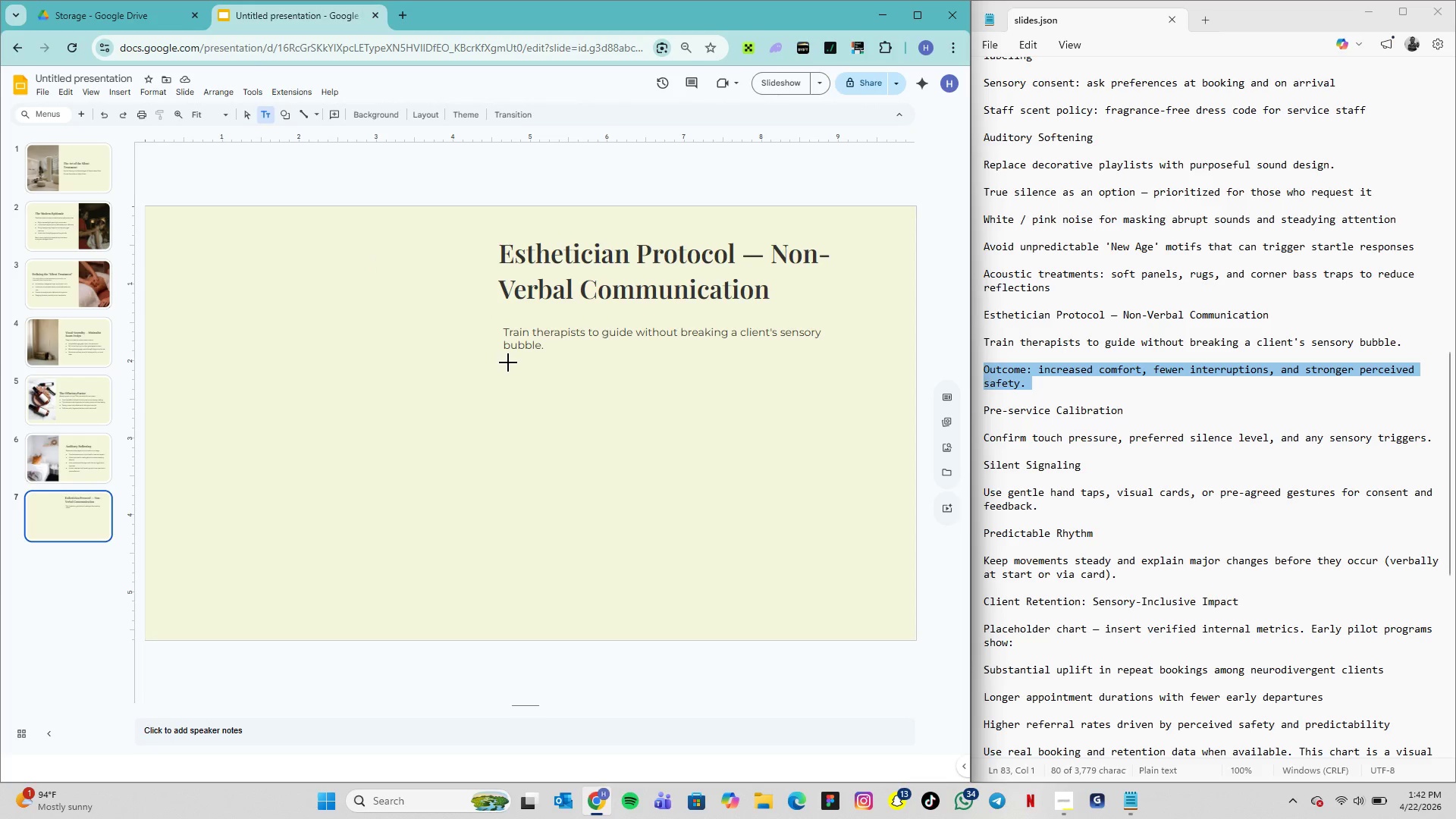 
left_click([508, 362])
 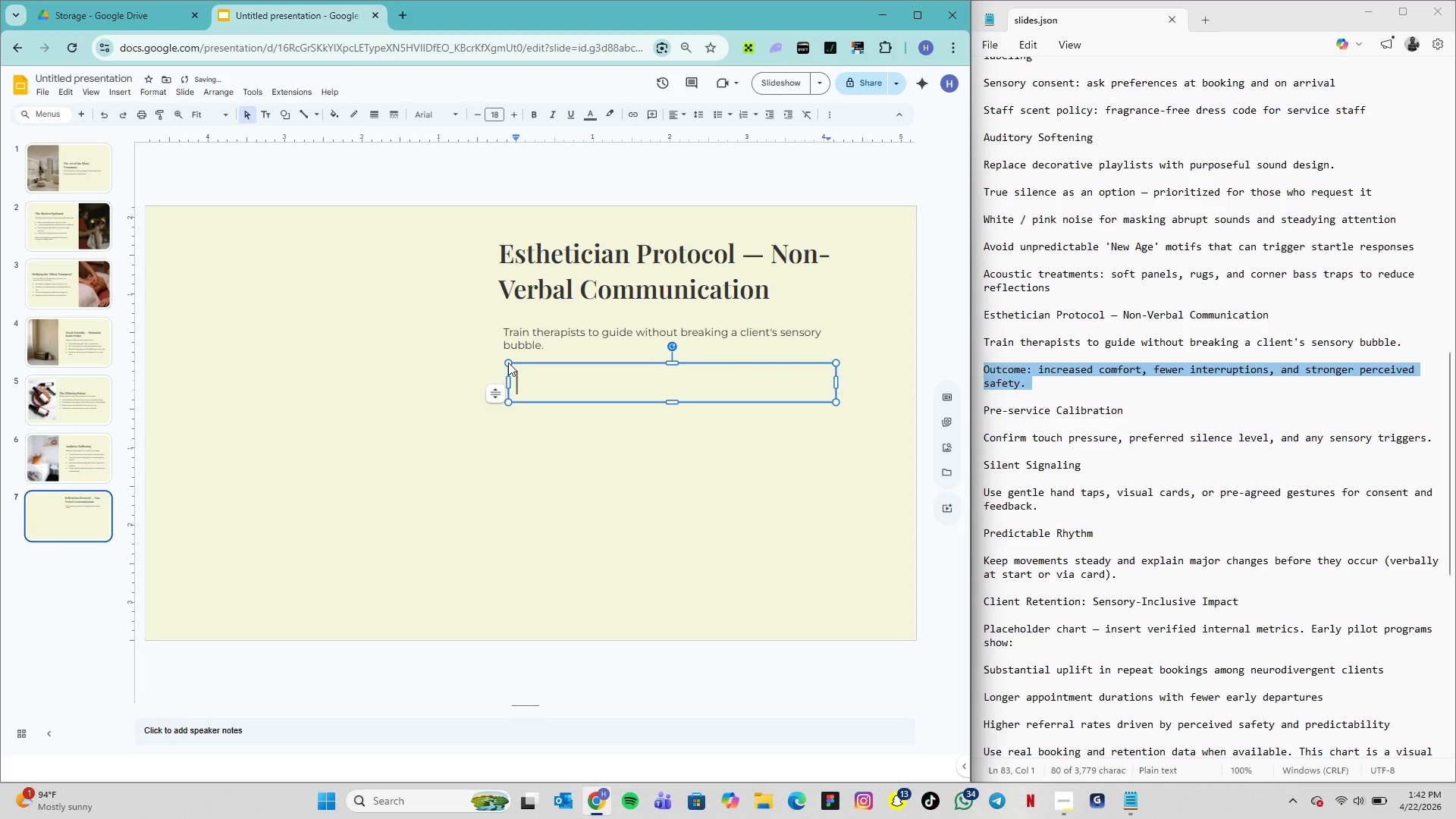 
key(Control+V)
 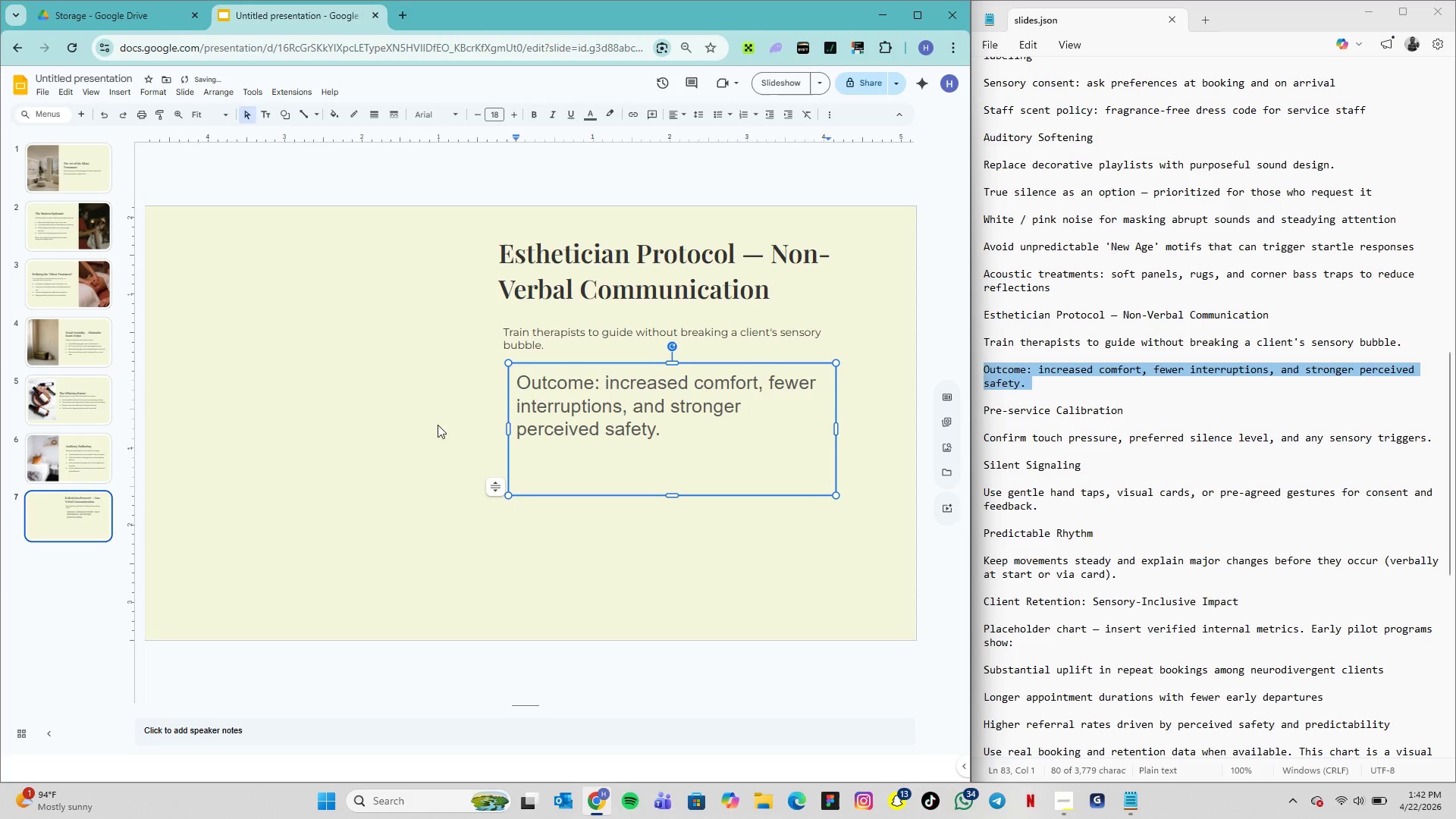 
key(Backspace)
 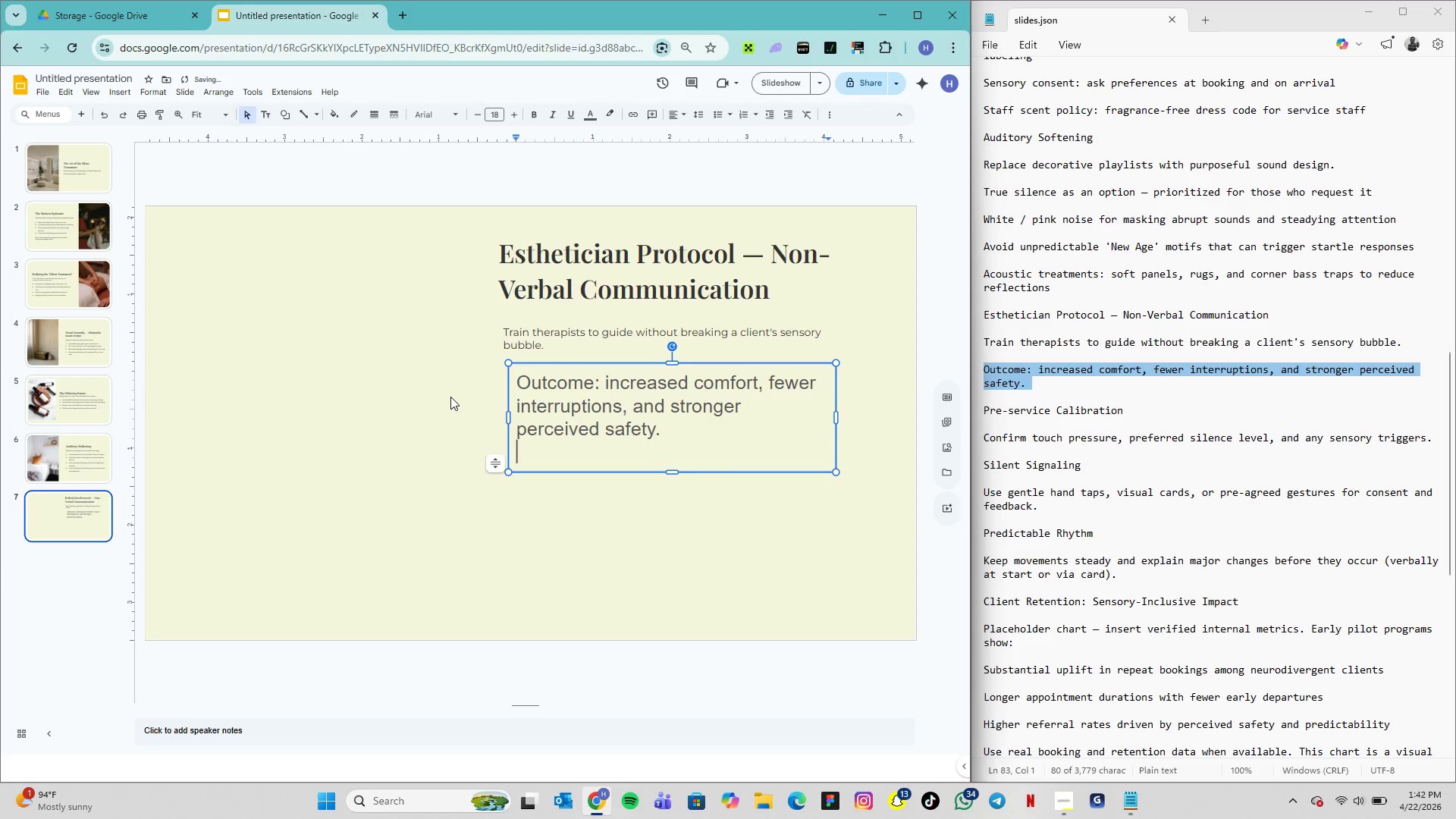 
key(Backspace)
 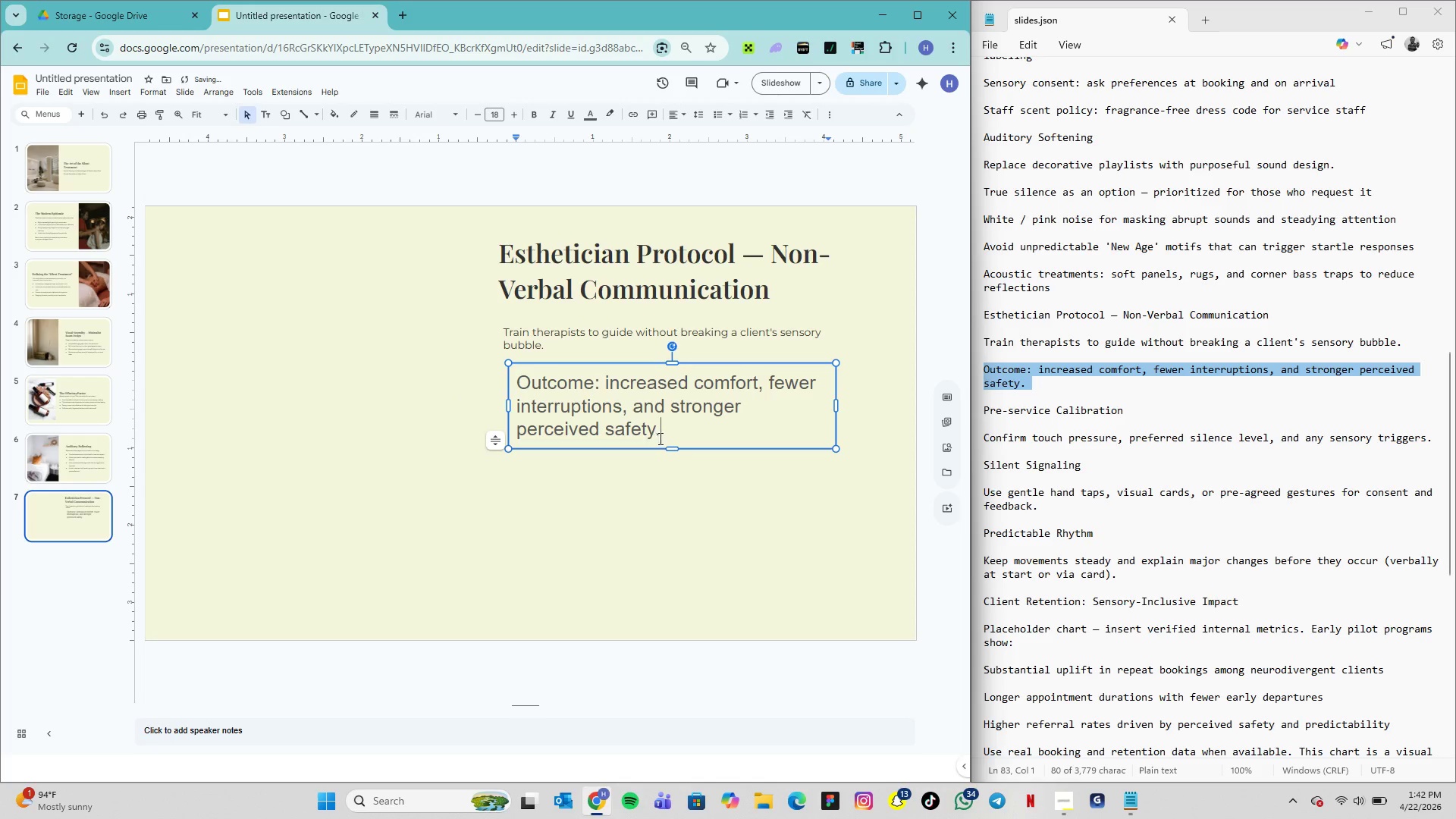 
left_click_drag(start_coordinate=[668, 435], to_coordinate=[522, 376])
 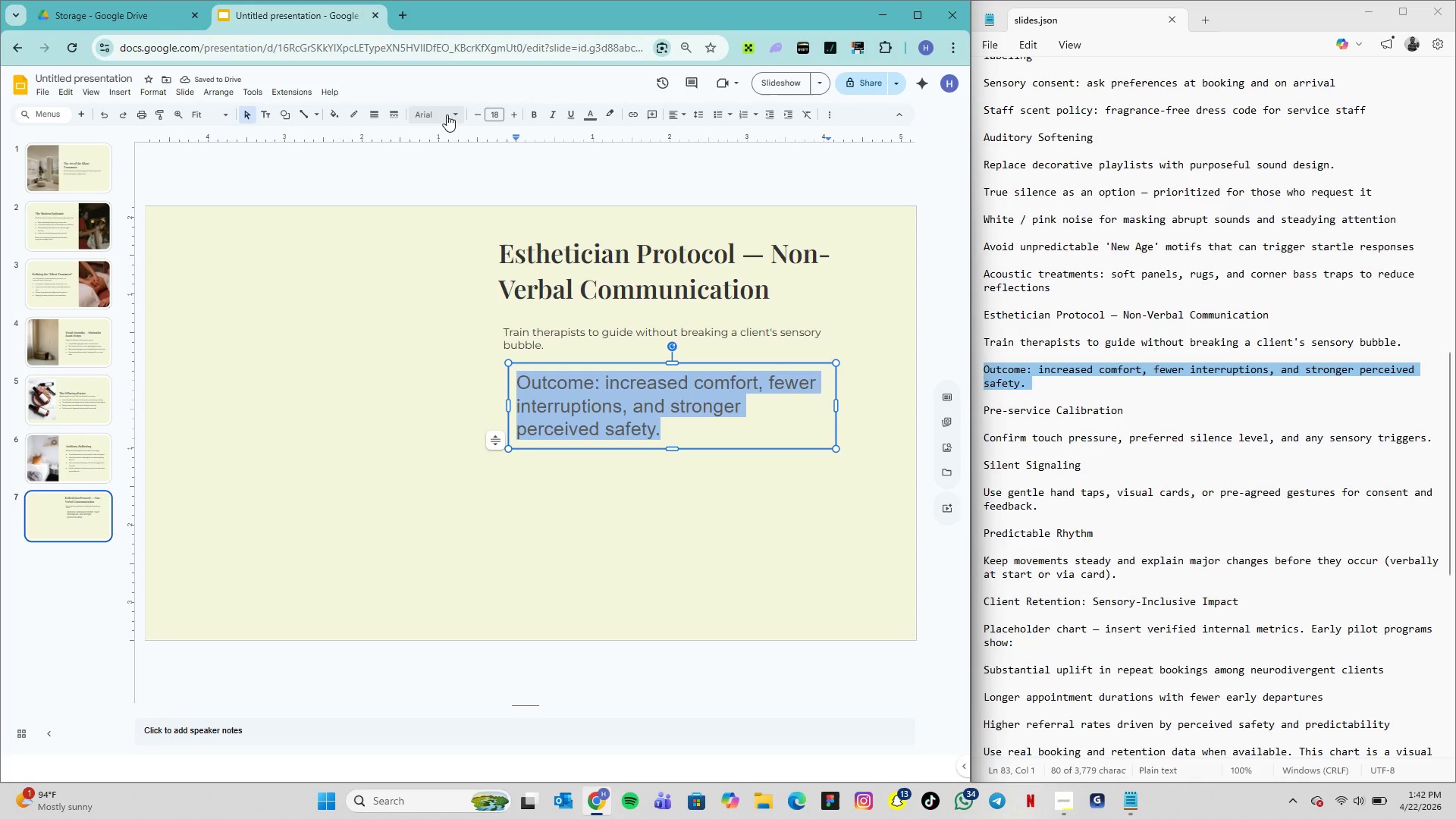 
left_click([448, 114])
 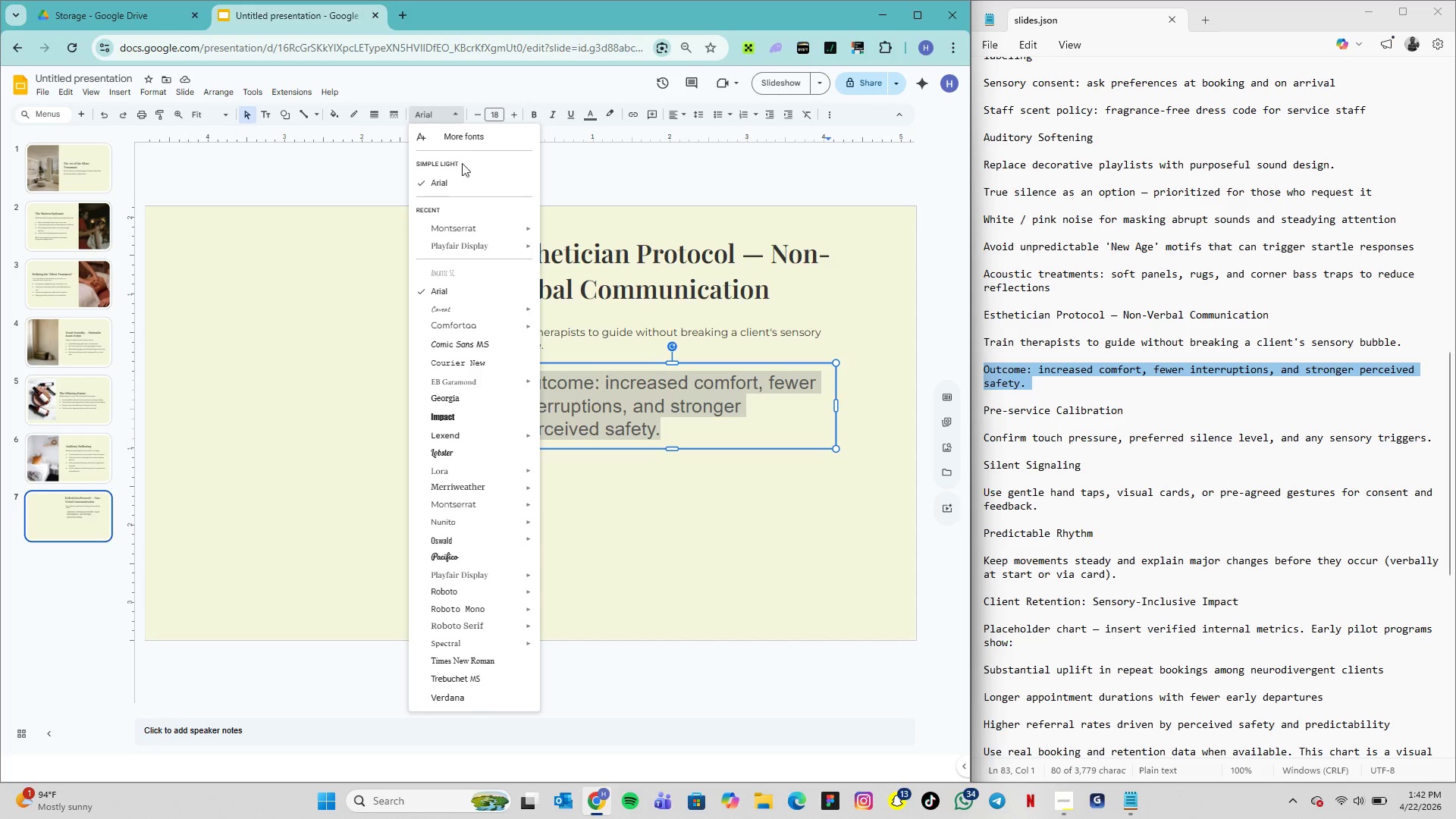 
mouse_move([522, 228])
 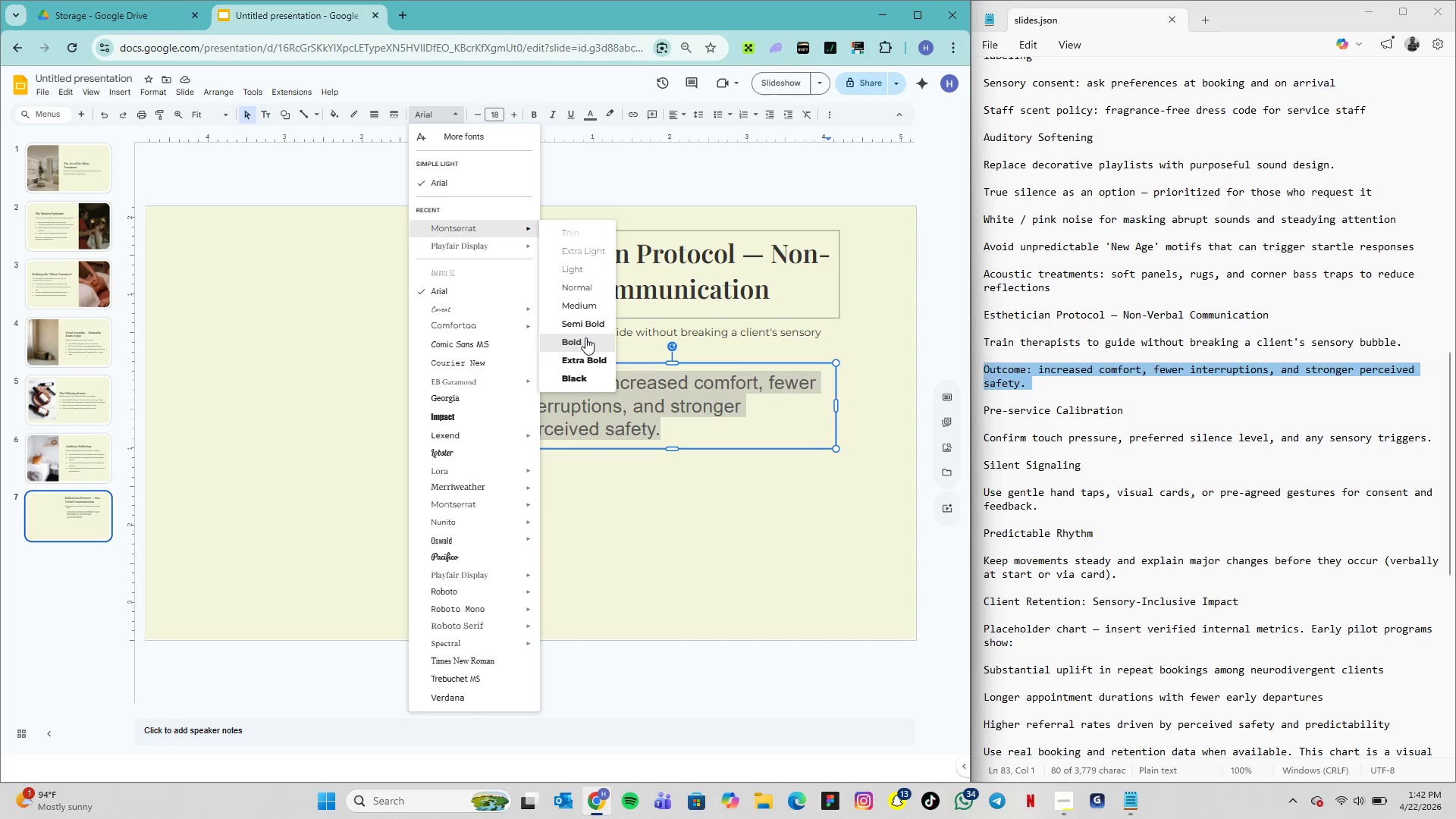 
wait(7.21)
 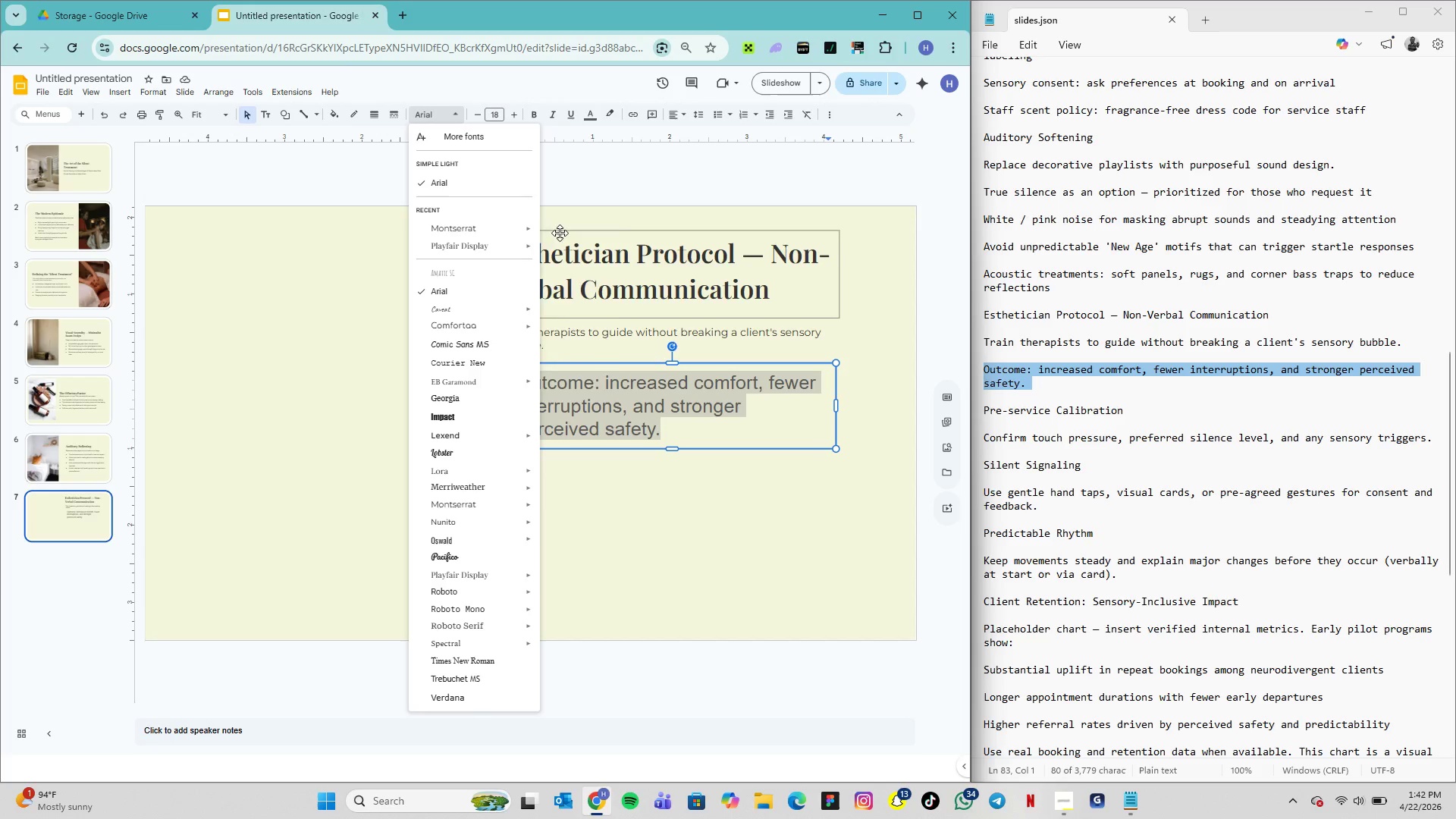 
left_click([583, 287])
 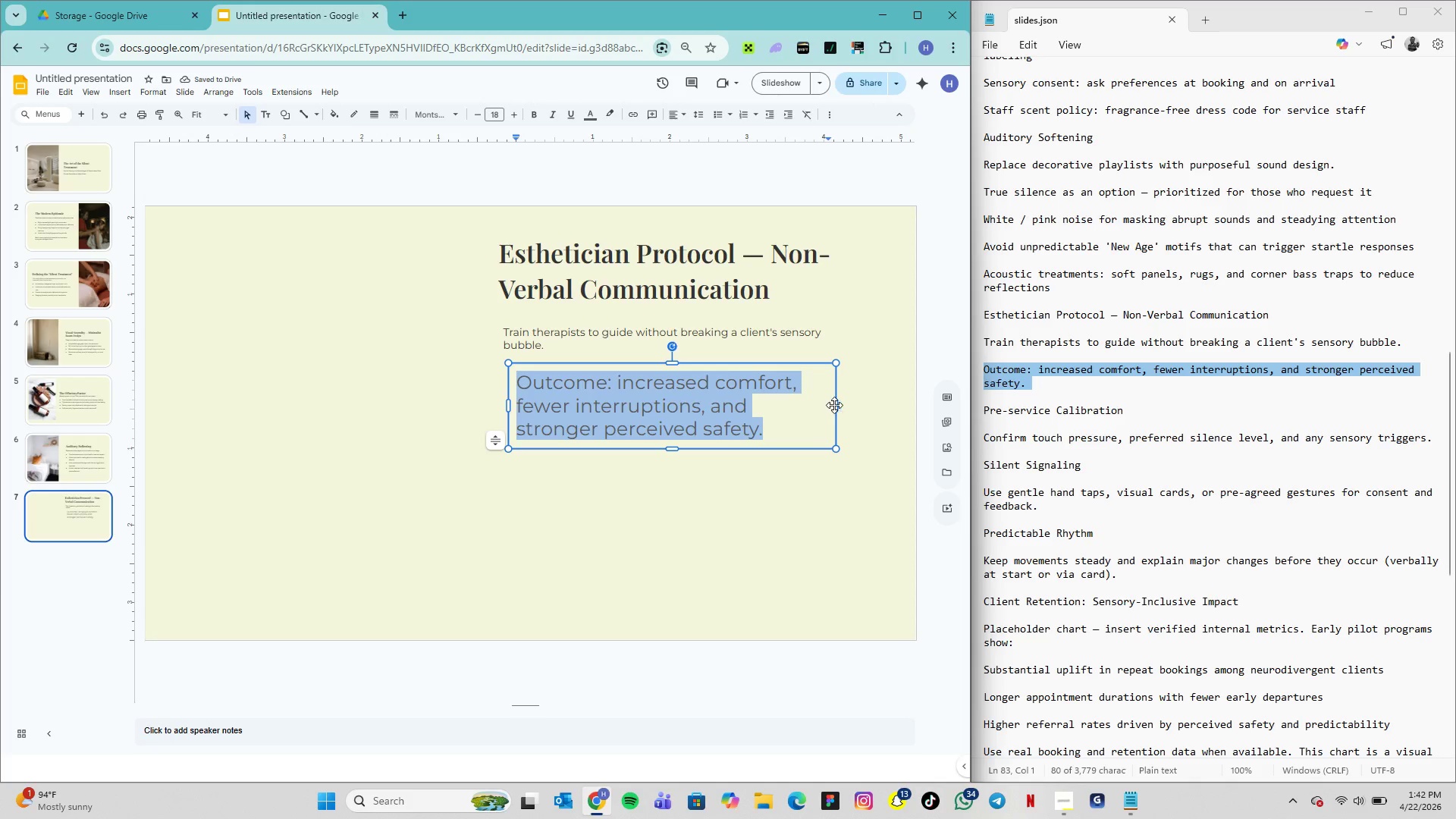 
left_click_drag(start_coordinate=[836, 407], to_coordinate=[857, 408])
 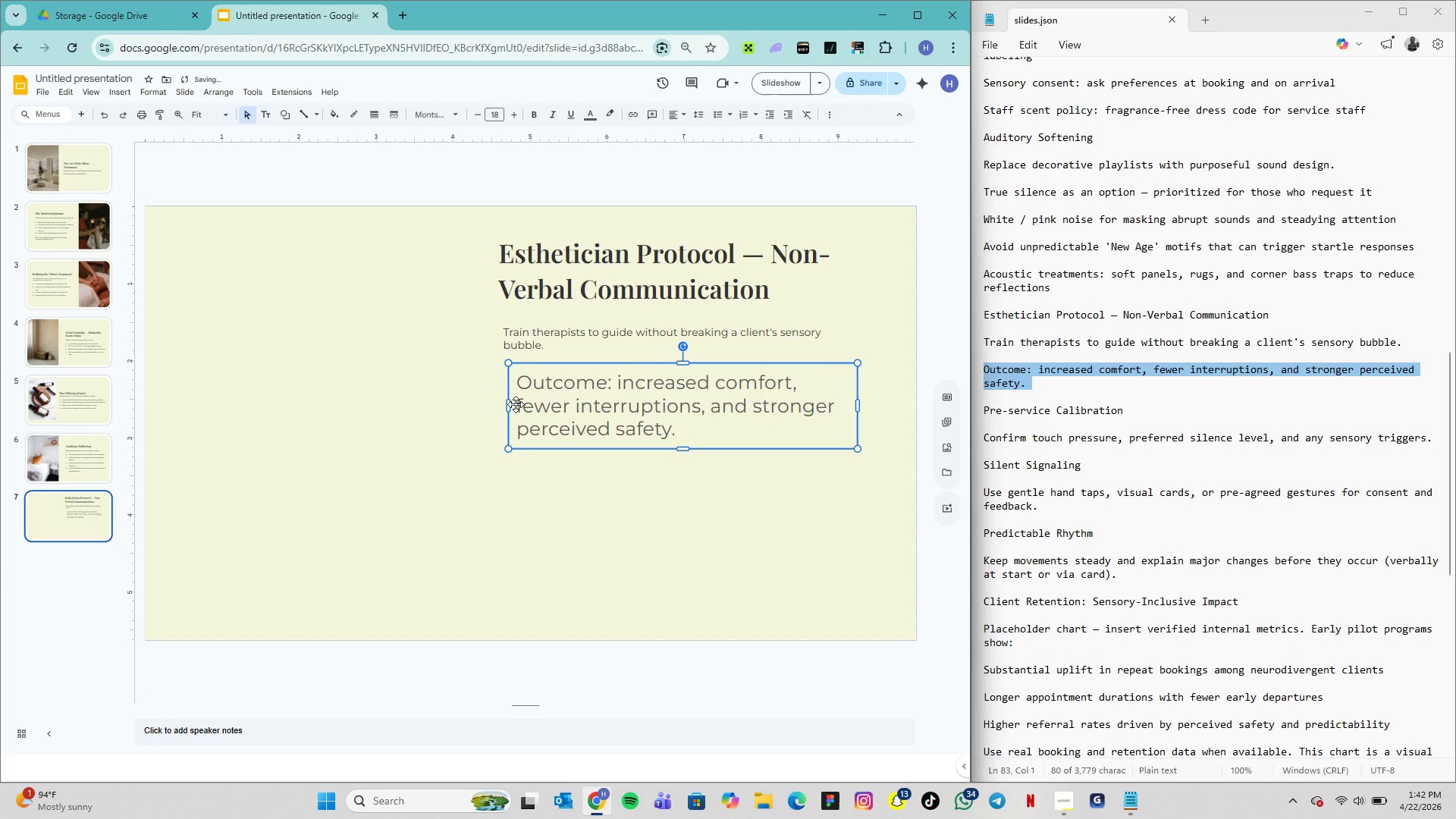 
double_click([557, 404])
 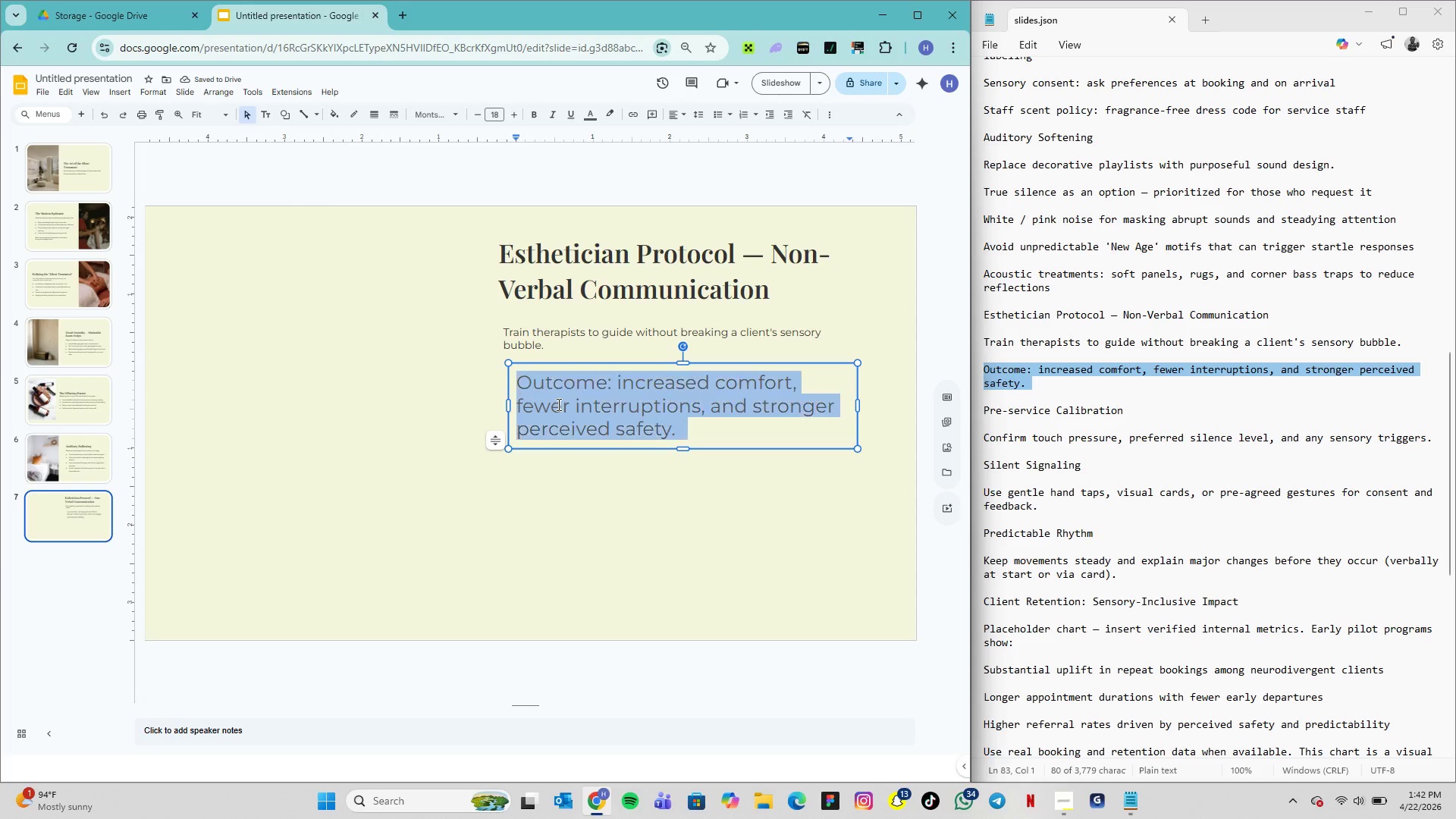 
triple_click([557, 404])
 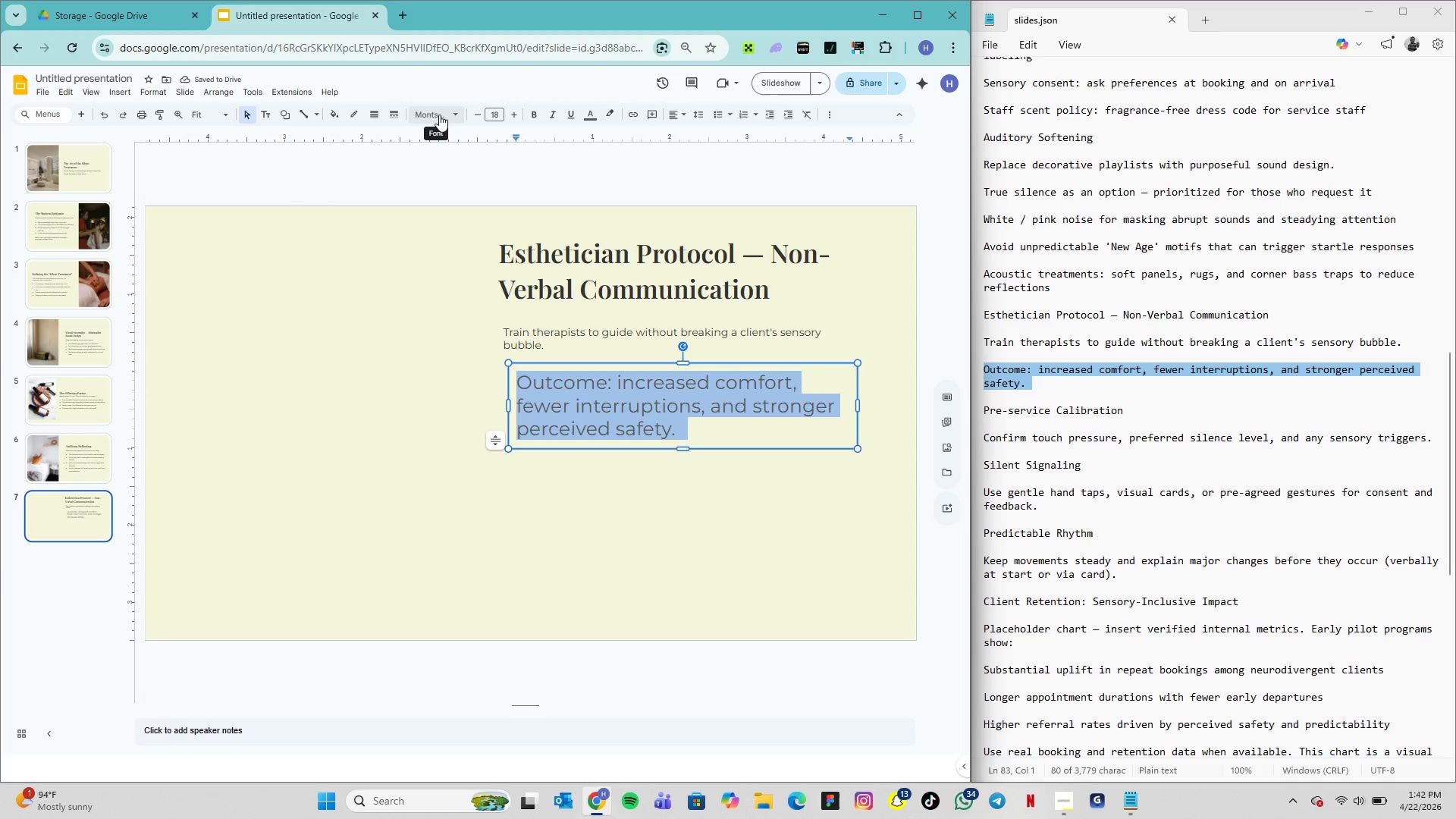 
left_click([447, 111])
 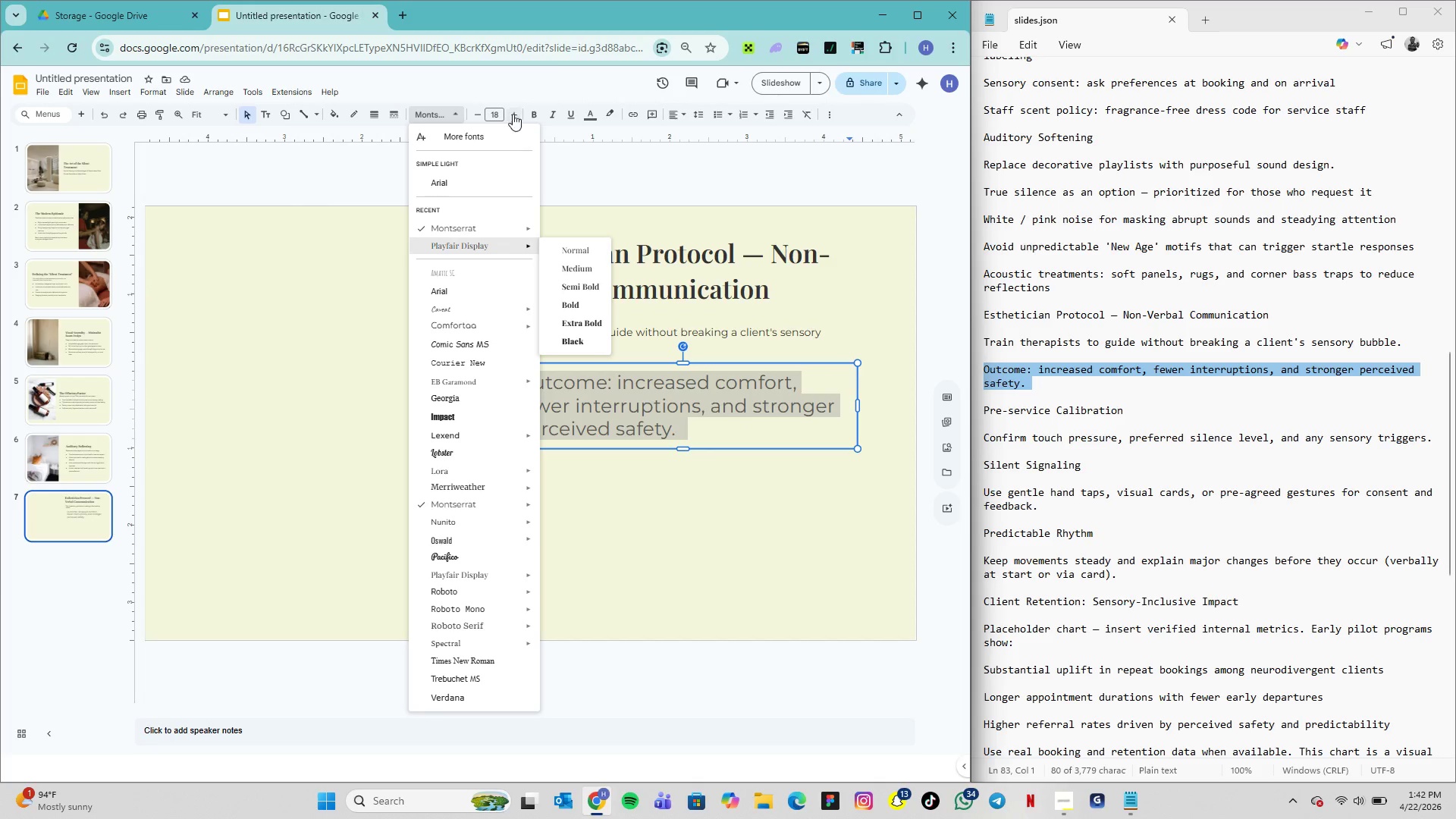 
left_click([497, 112])
 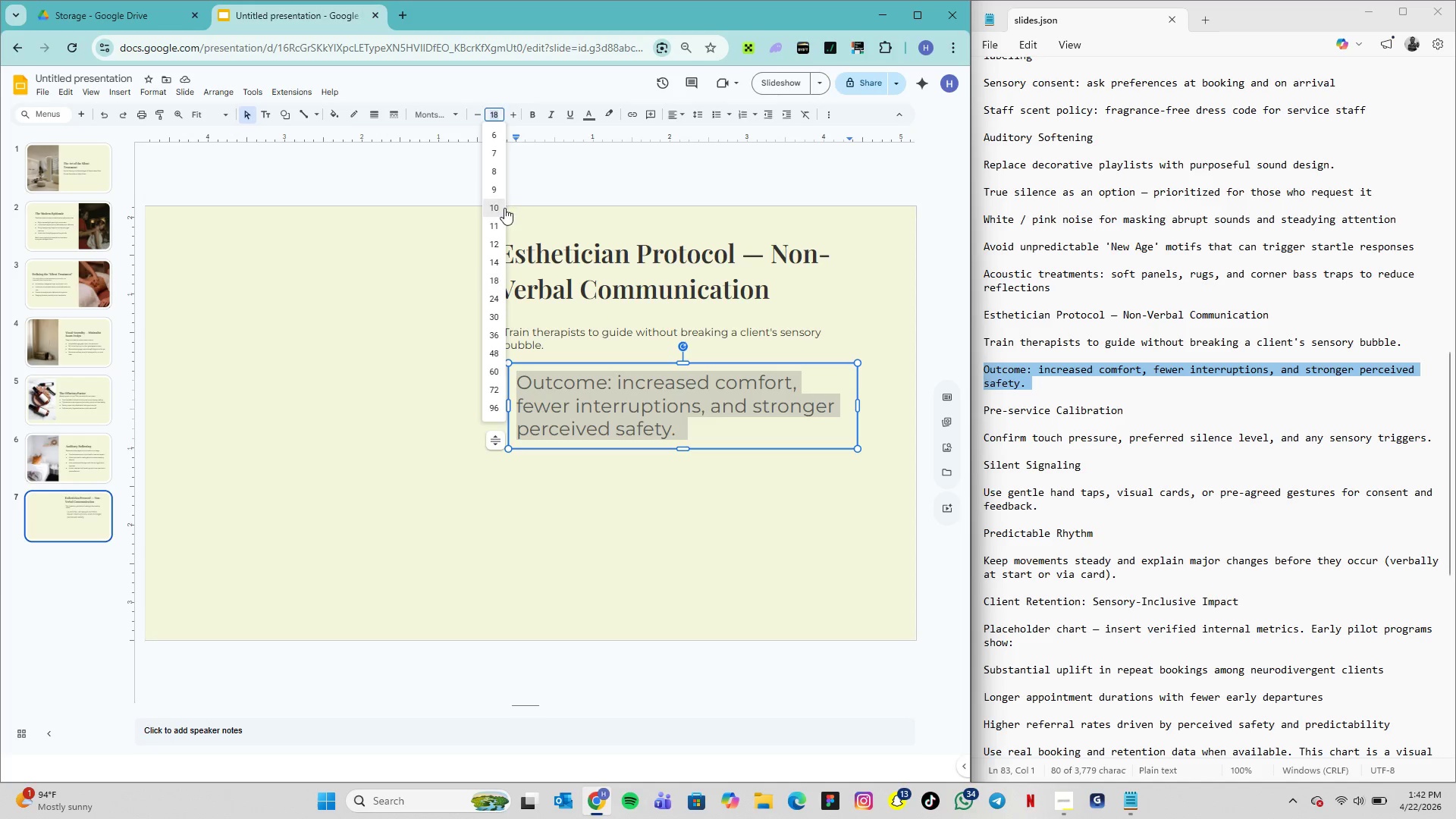 
left_click([504, 209])
 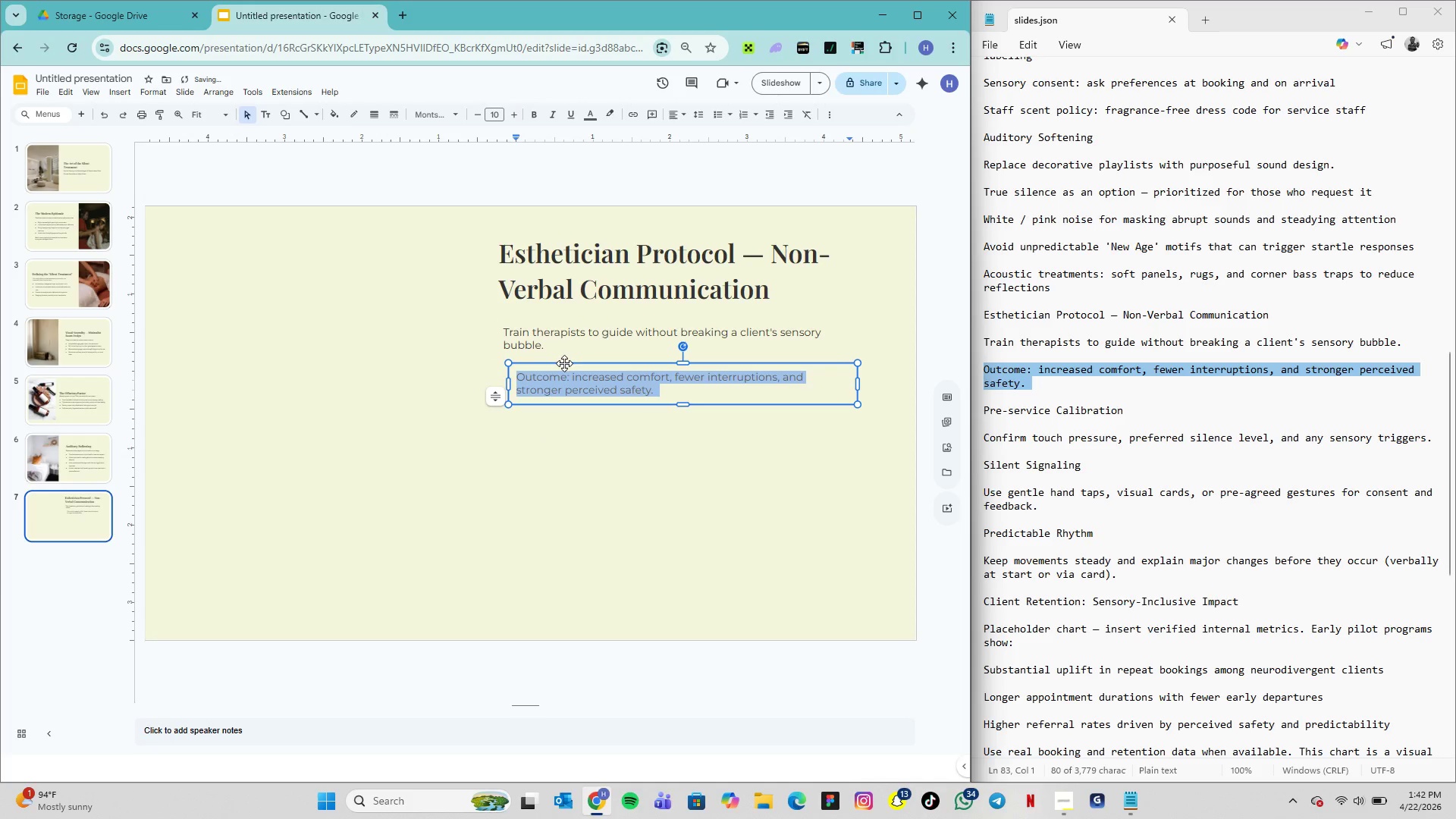 
left_click_drag(start_coordinate=[566, 365], to_coordinate=[554, 366])
 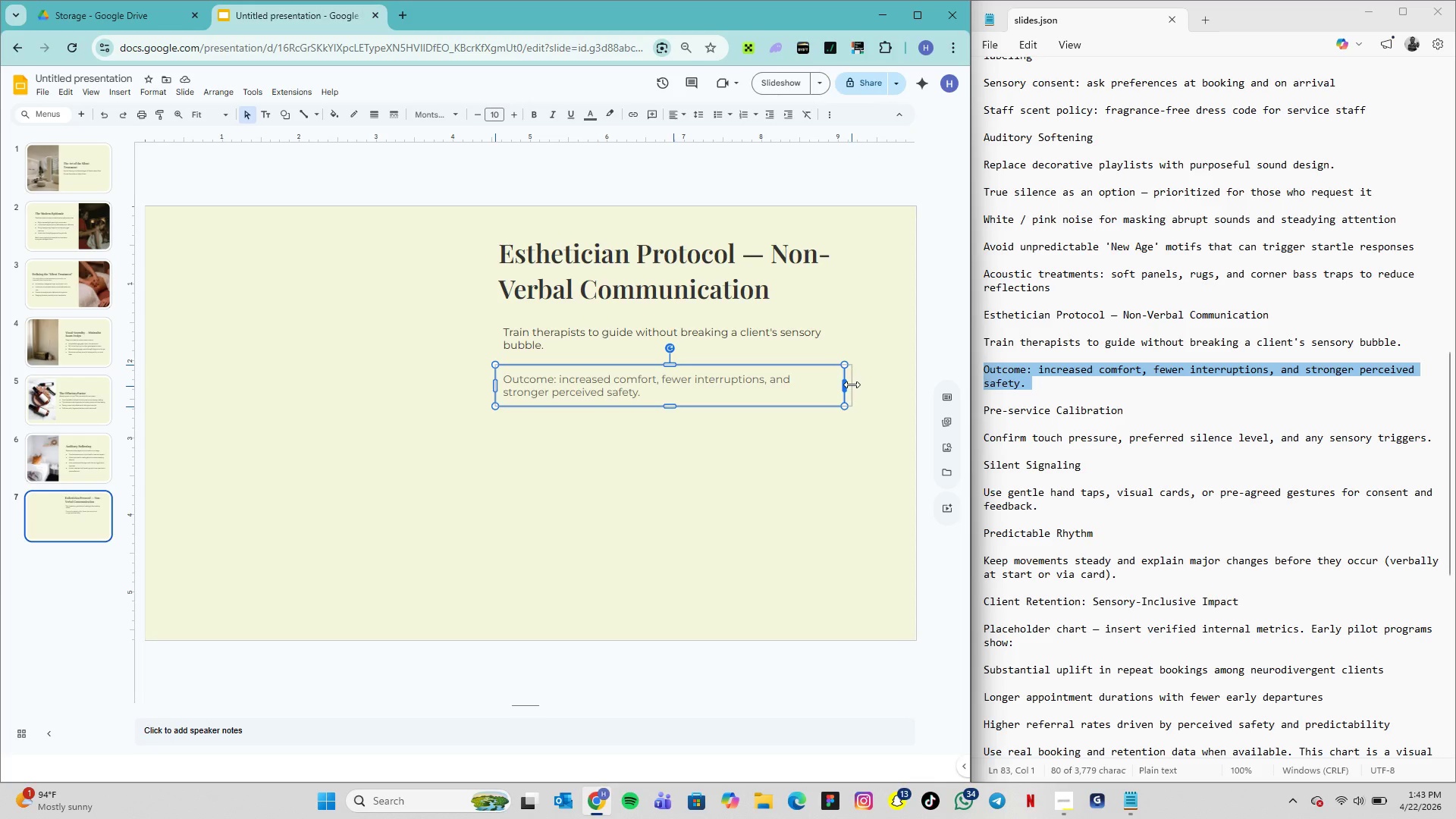 
wait(11.59)
 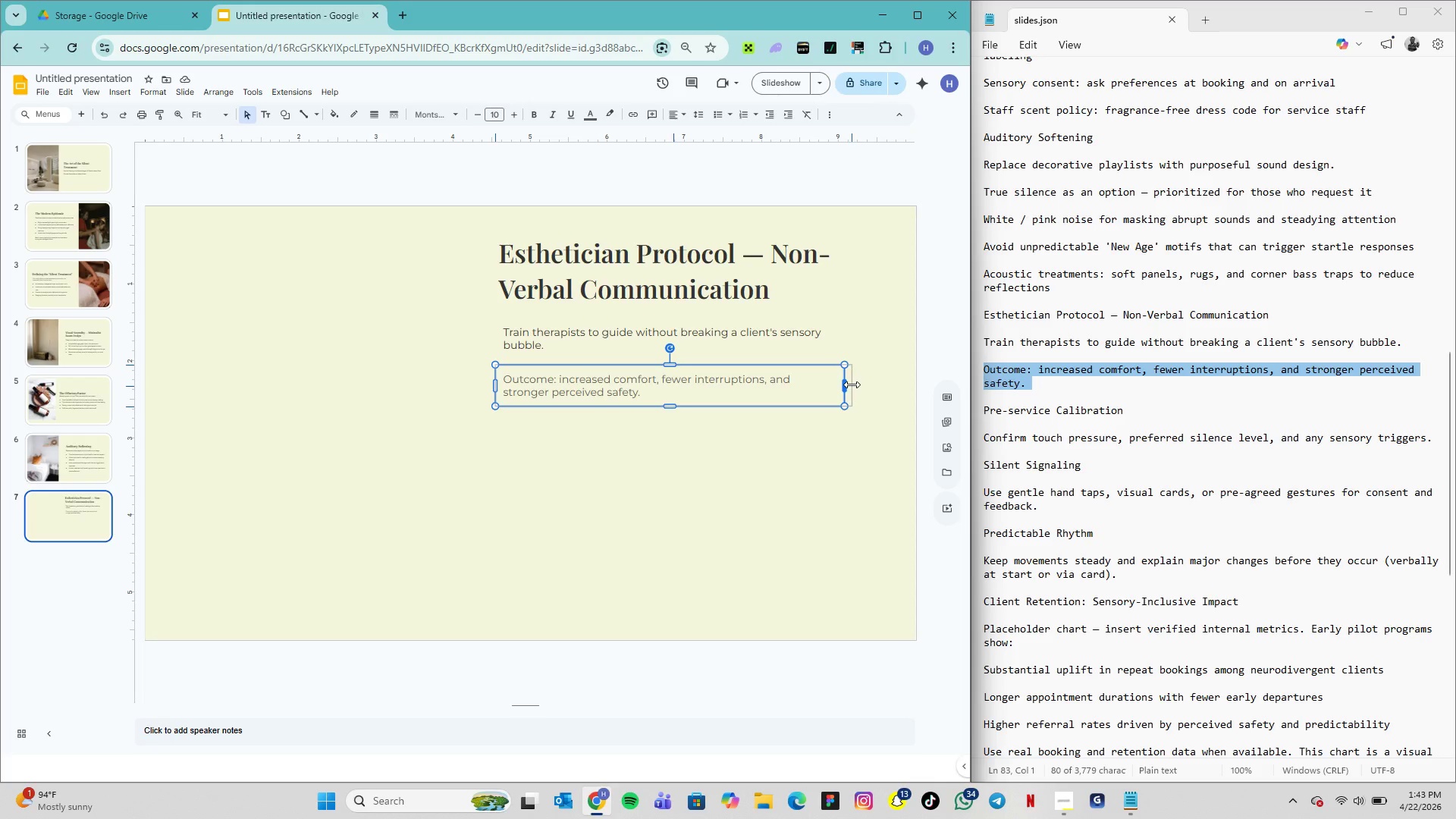 
left_click_drag(start_coordinate=[661, 369], to_coordinate=[655, 363])
 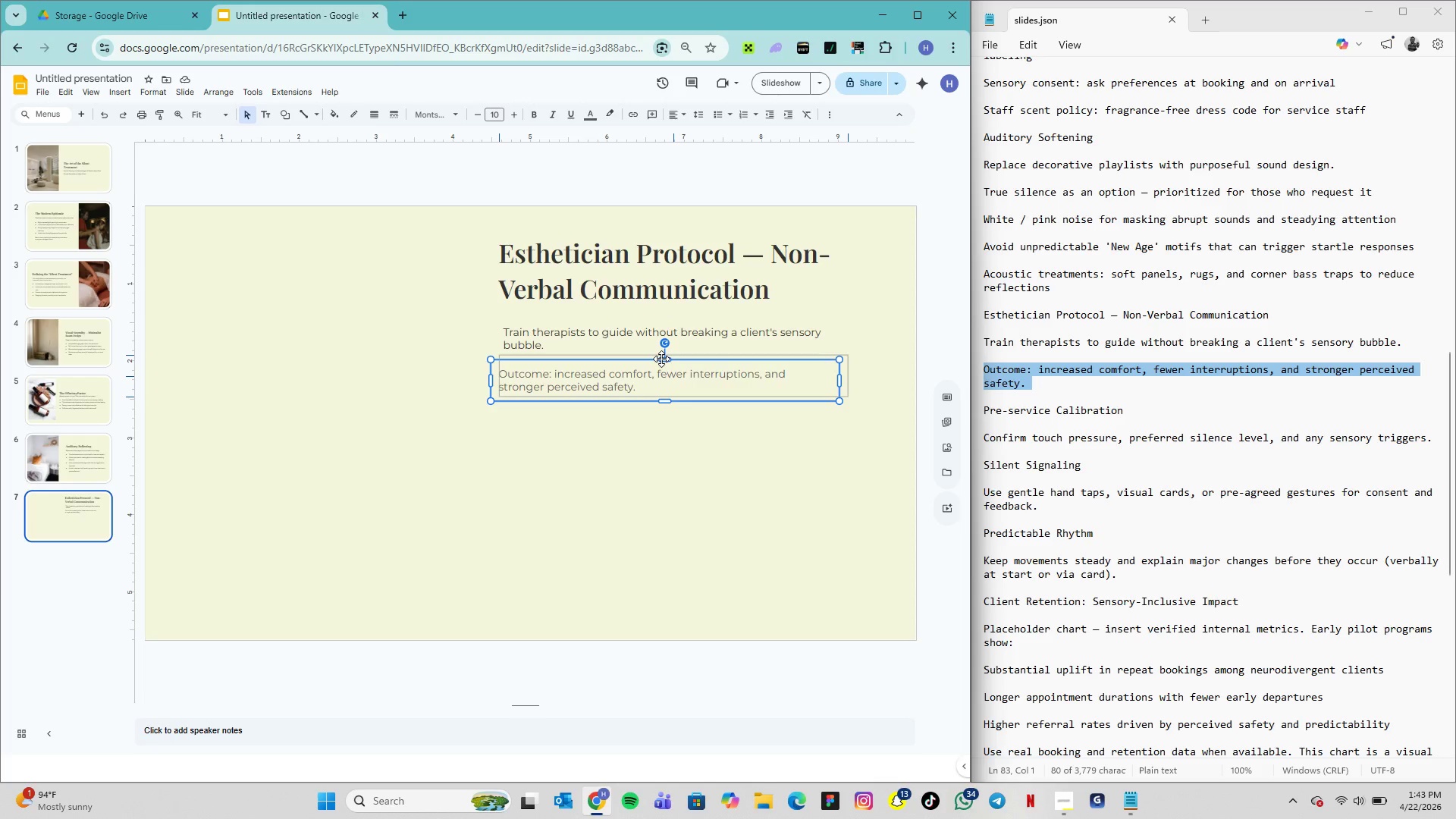 
wait(12.45)
 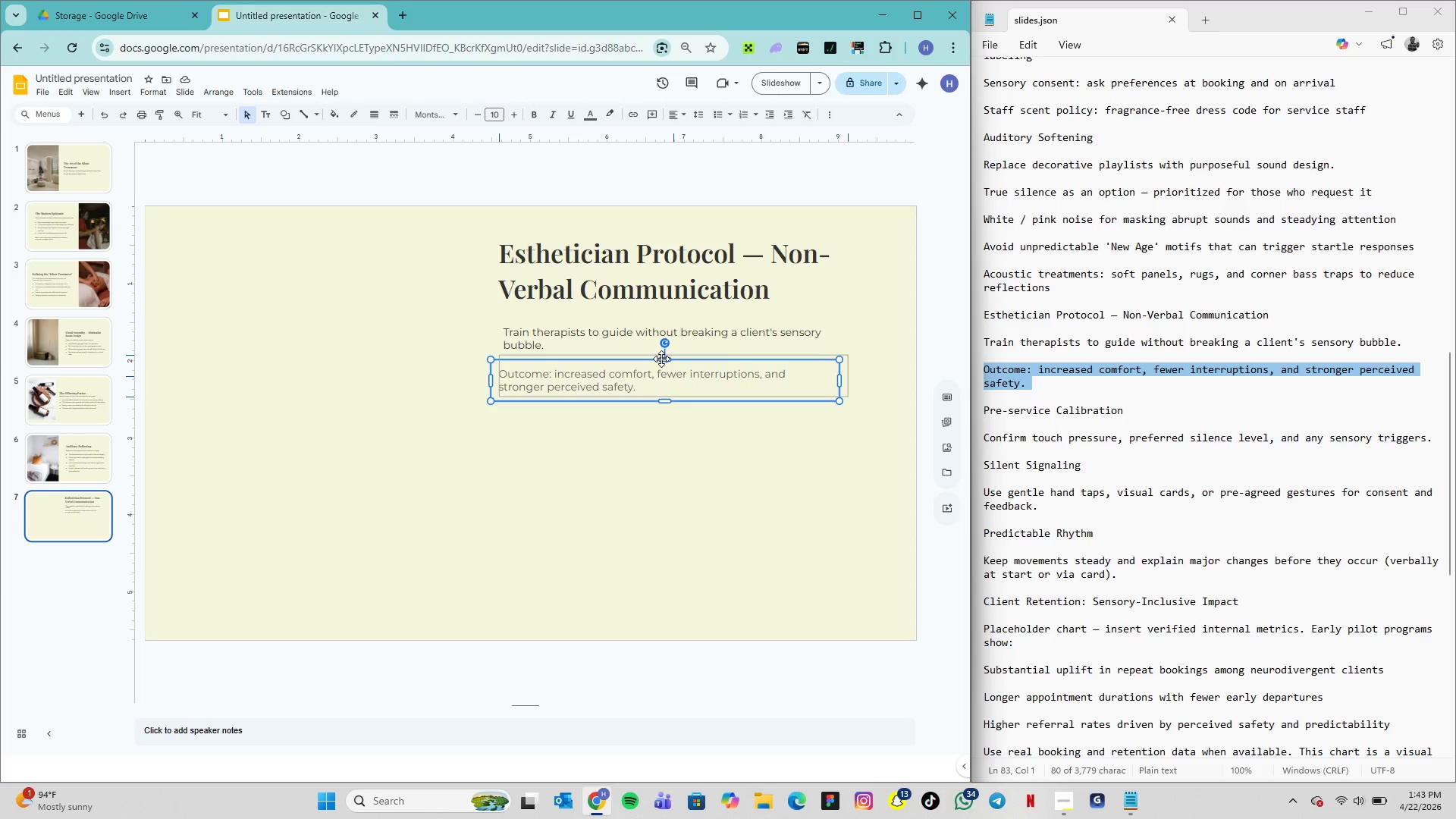 
left_click_drag(start_coordinate=[541, 320], to_coordinate=[535, 320])
 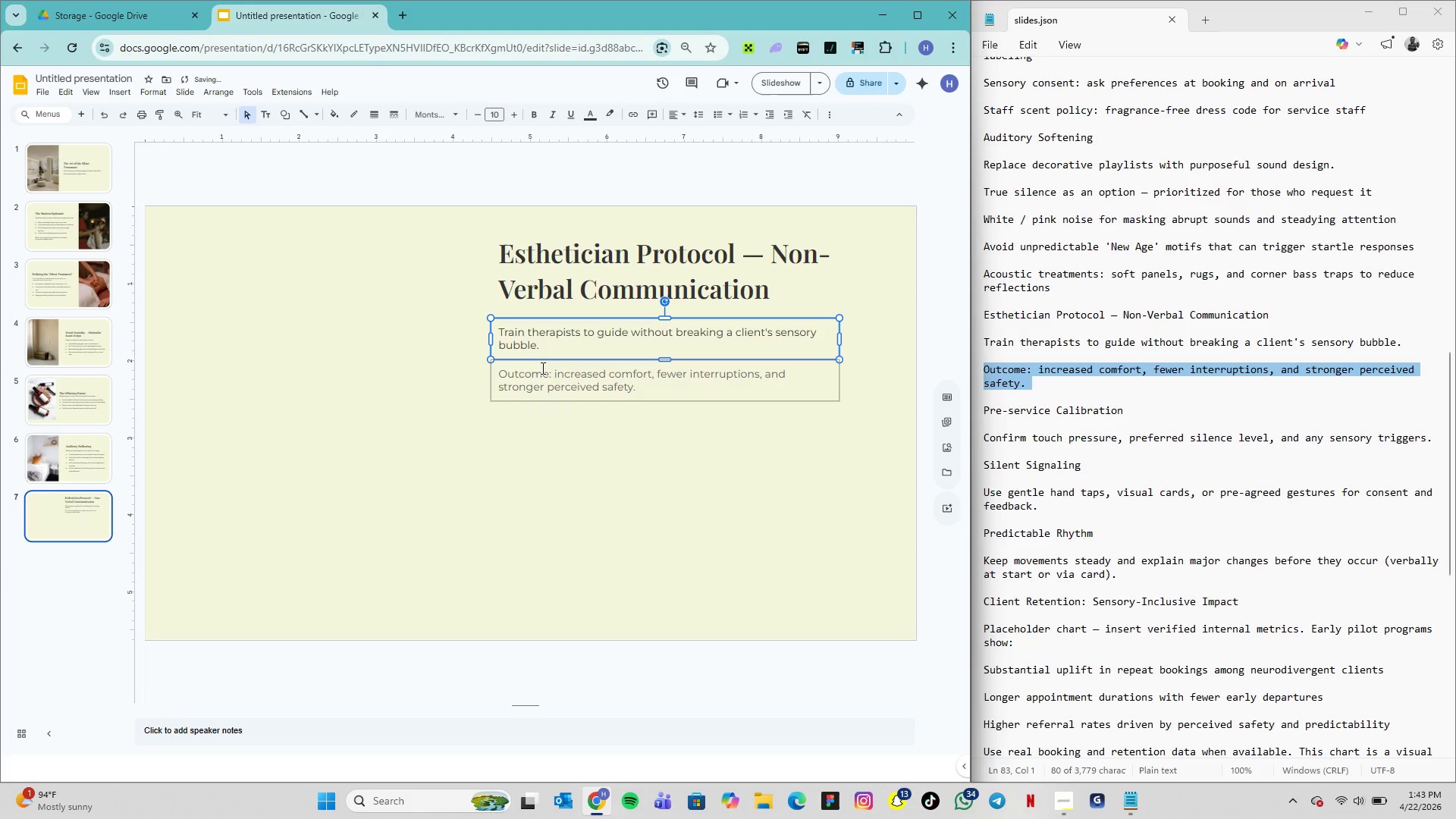 
hold_key(key=ShiftLeft, duration=1.45)
left_click([536, 365])
 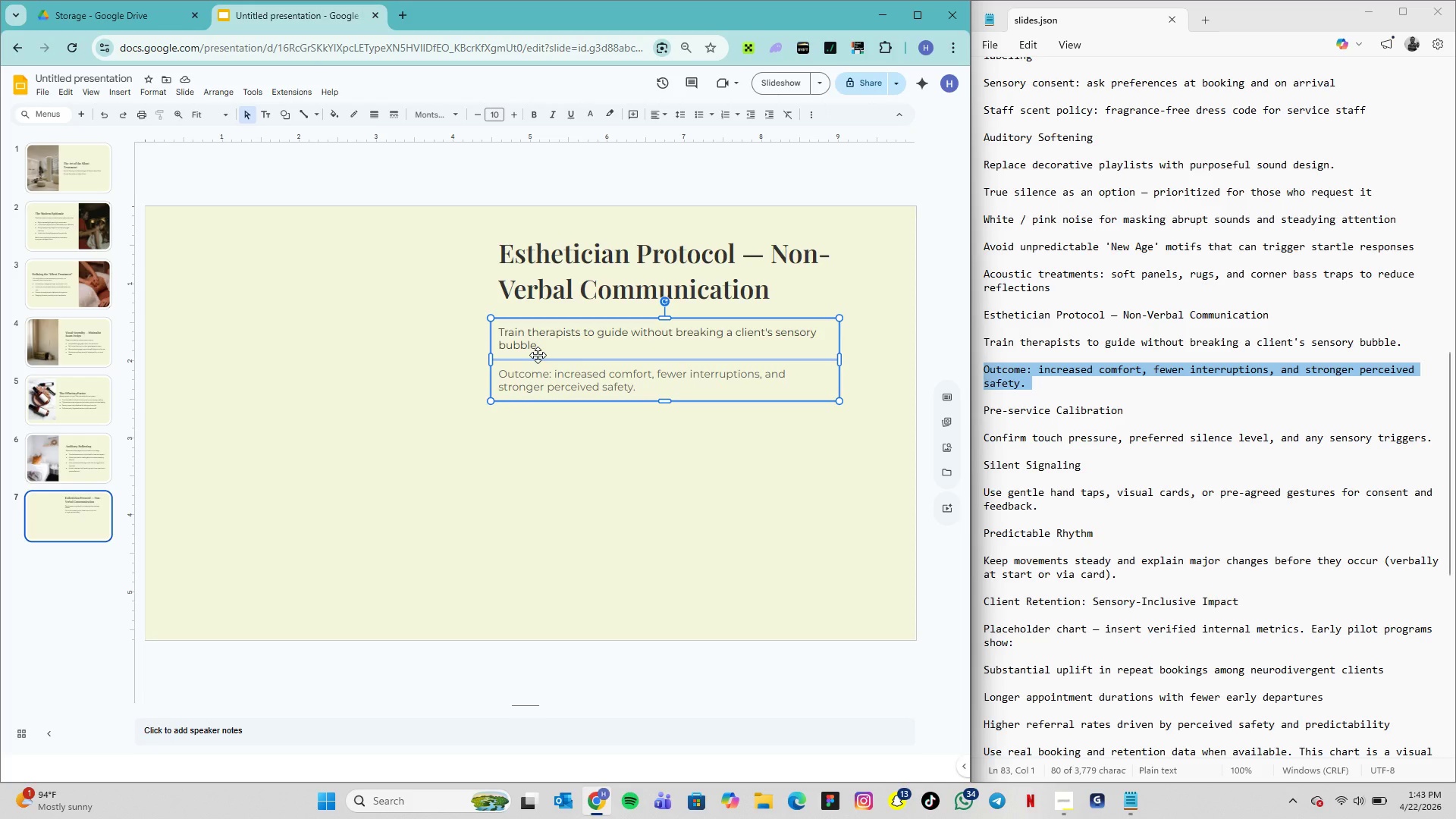 
wait(5.95)
 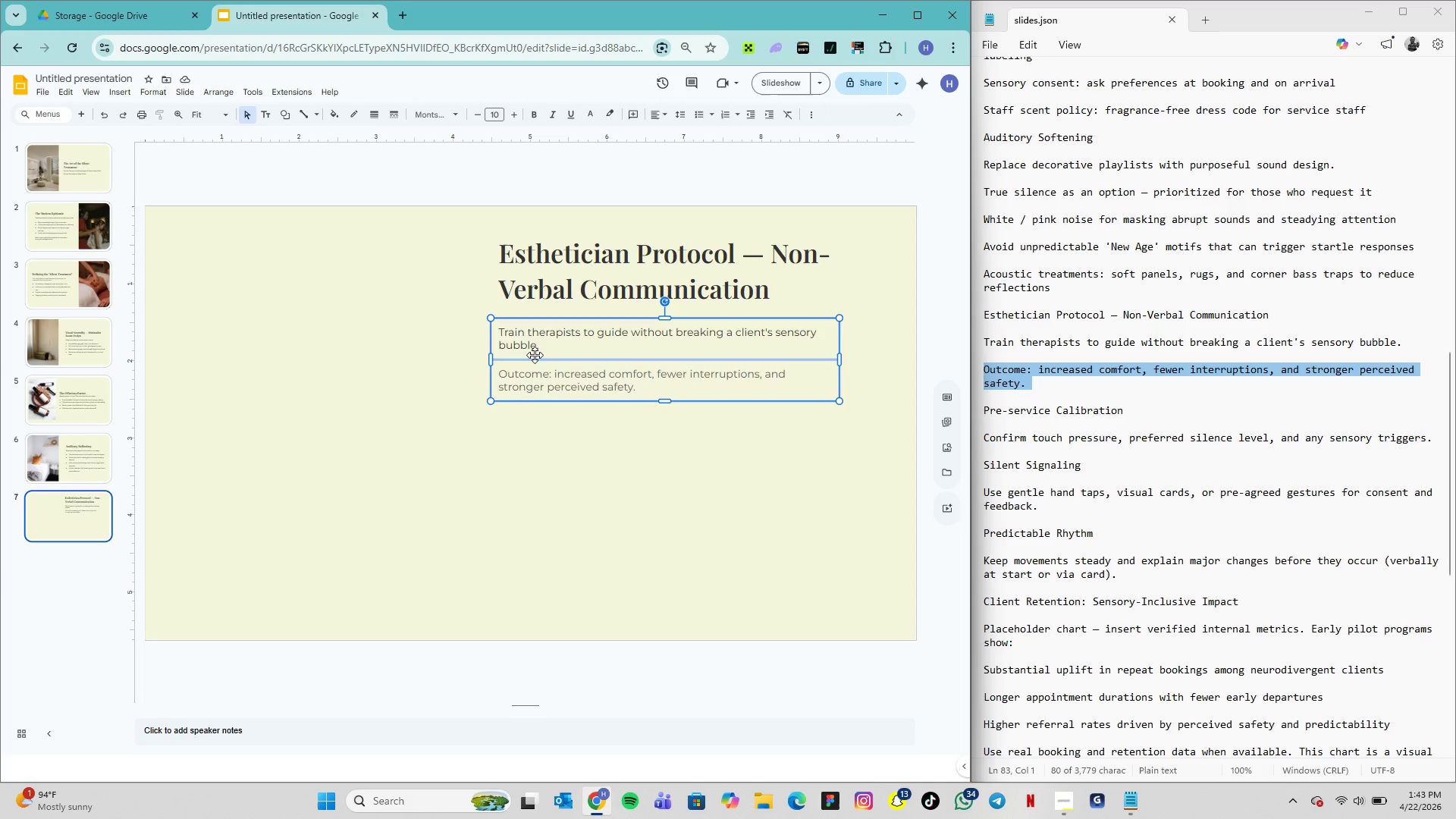 
right_click([538, 355])
 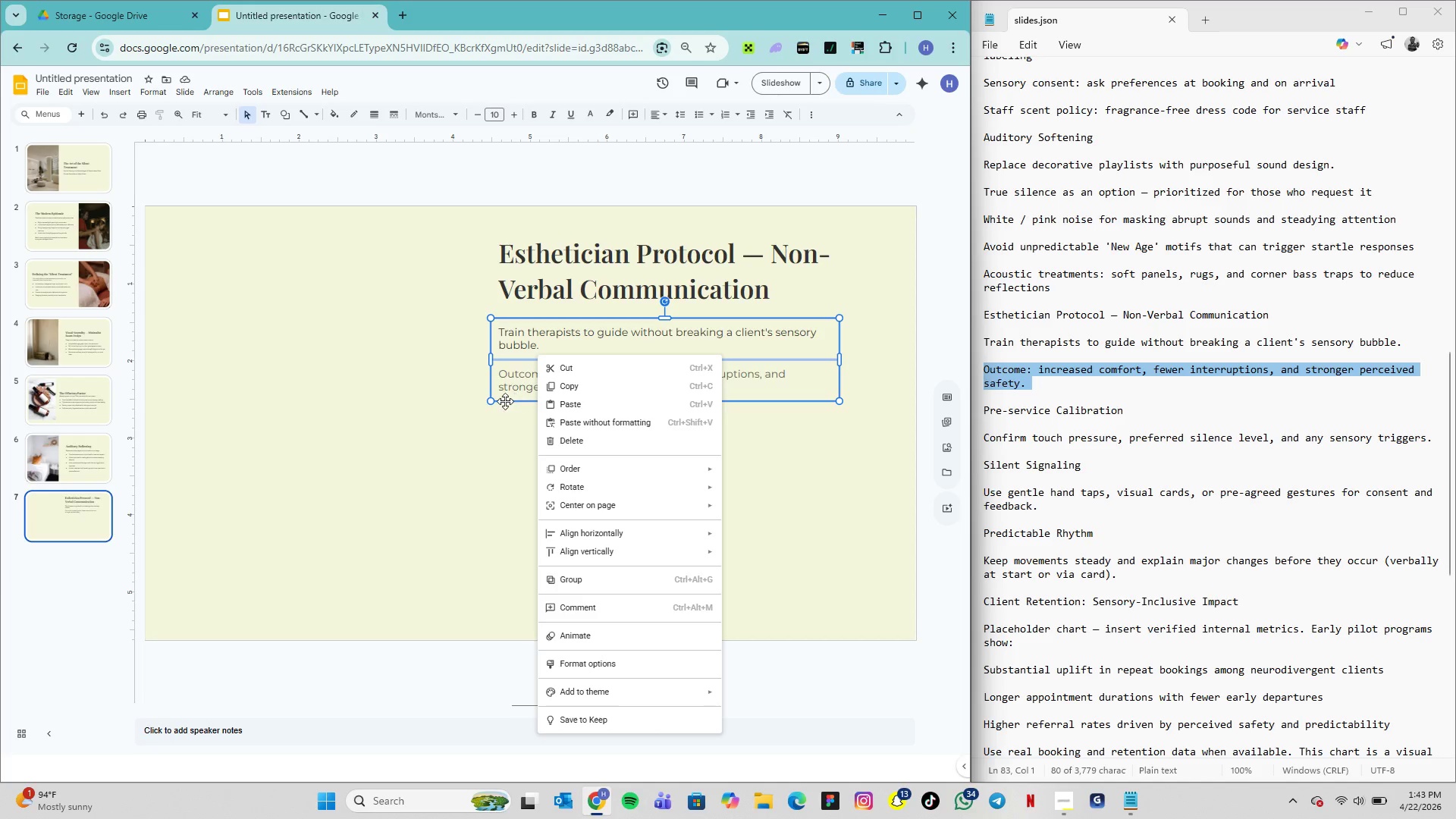 
left_click([487, 412])
 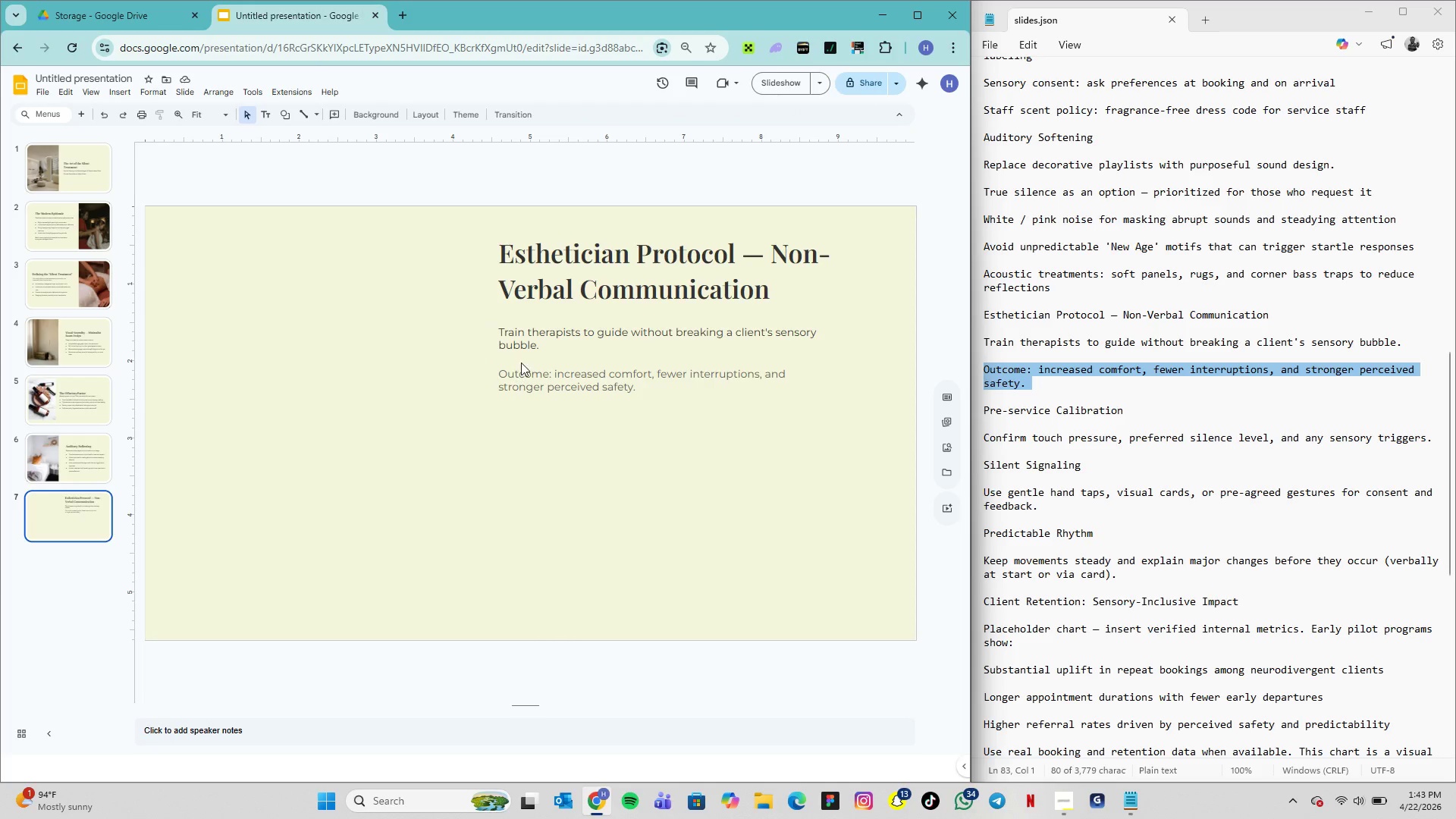 
left_click([522, 362])
 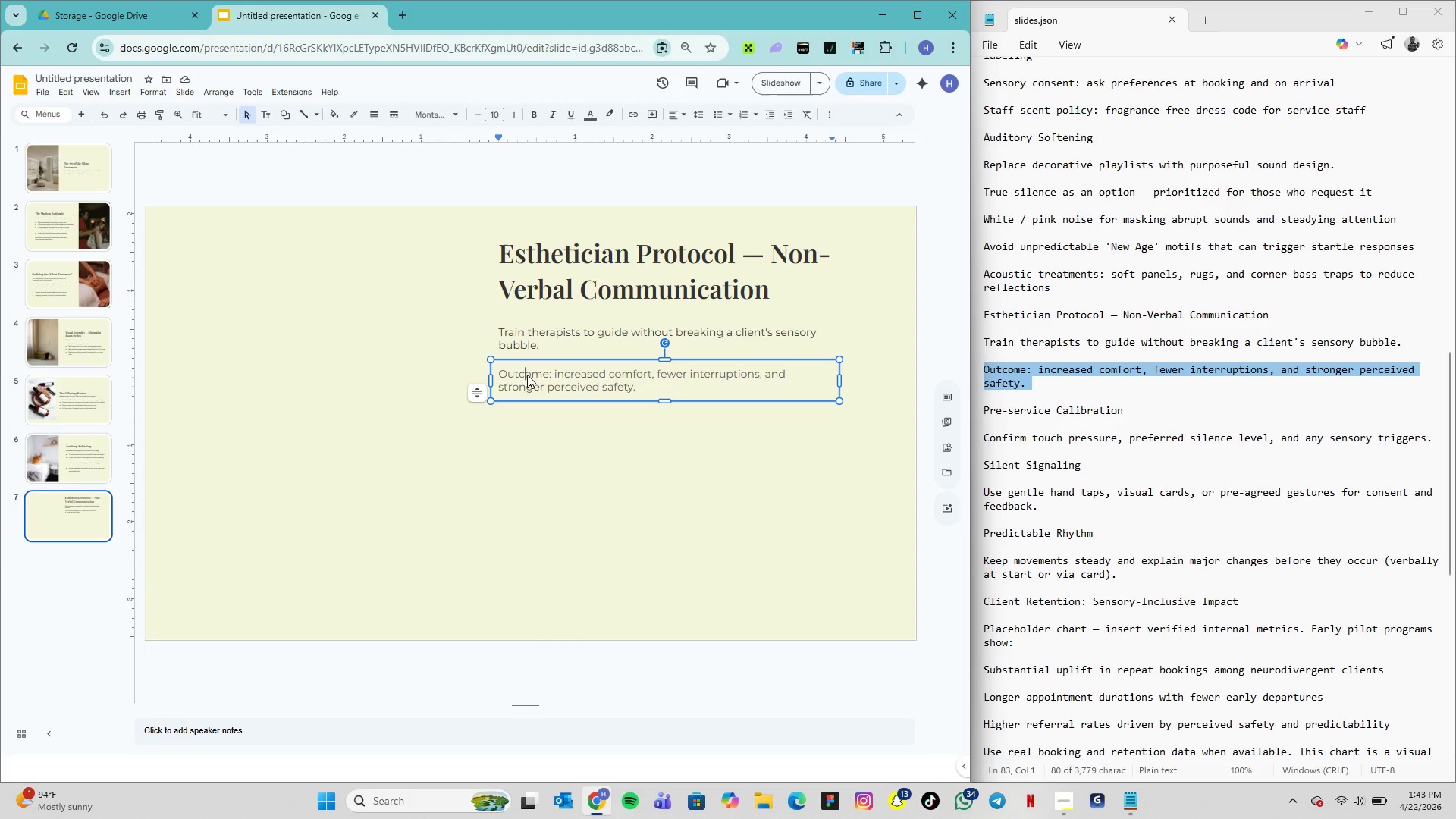 
double_click([528, 375])
 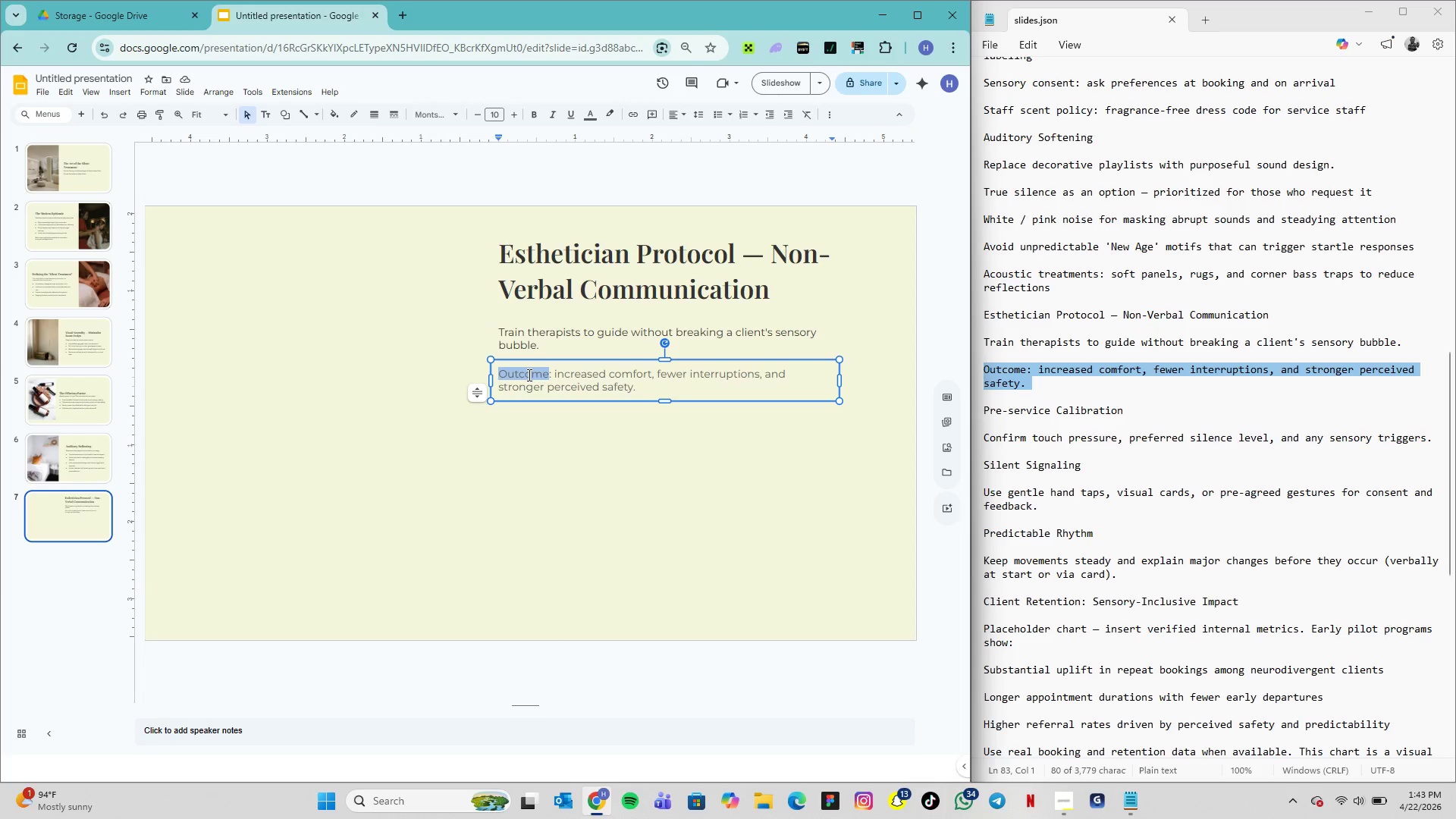 
triple_click([528, 375])
 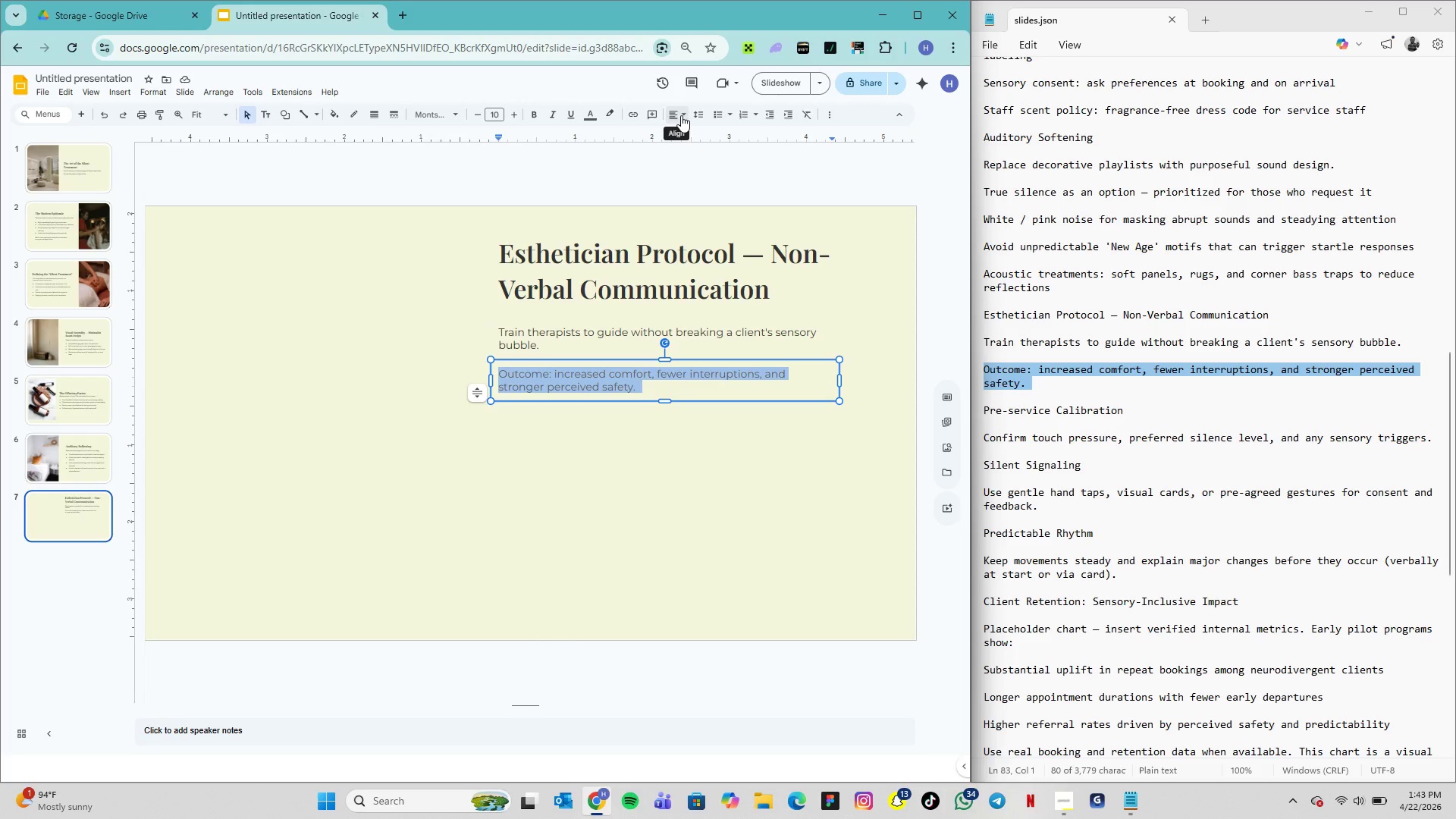 
left_click([695, 117])
 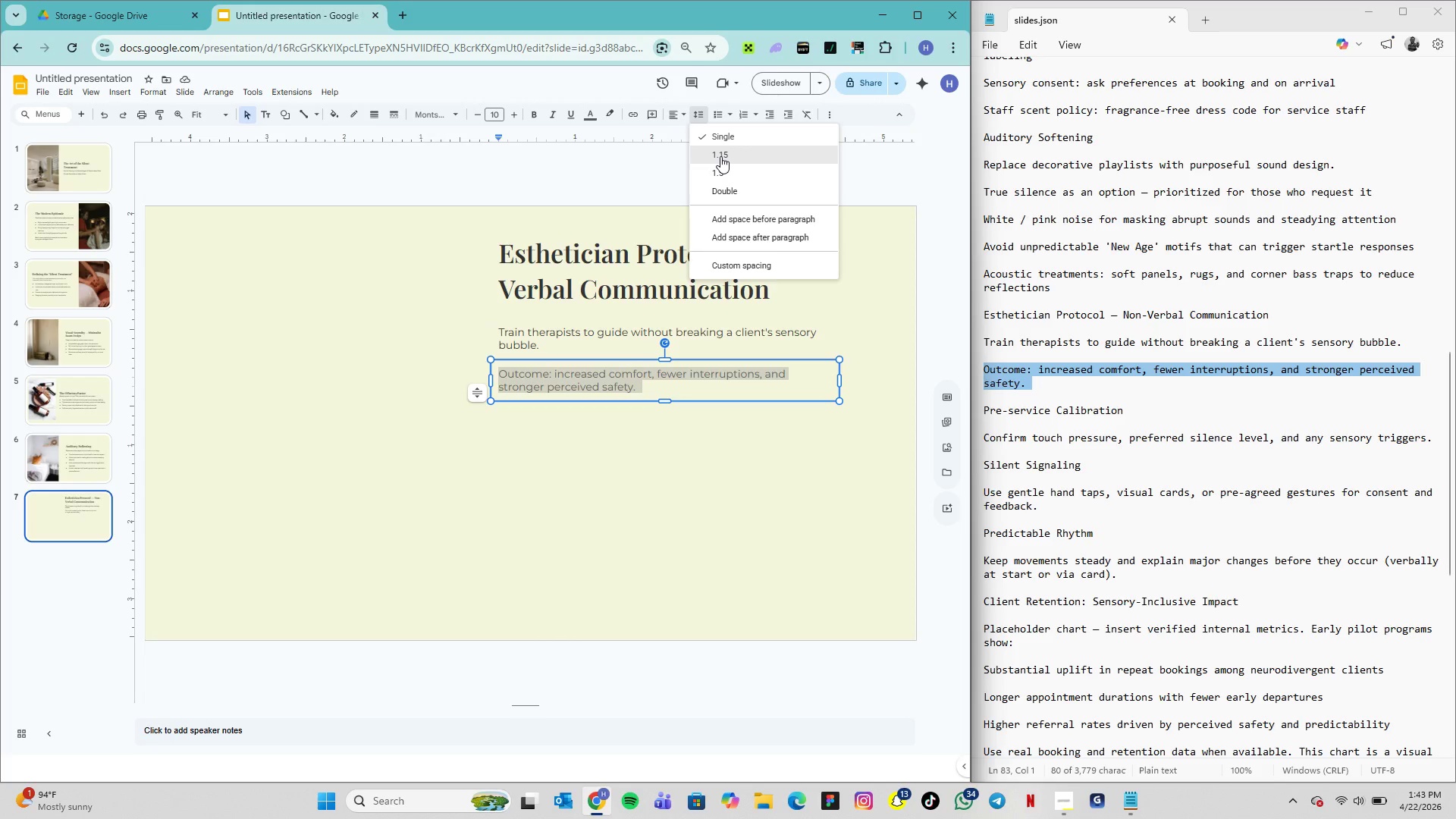 
left_click([720, 156])
 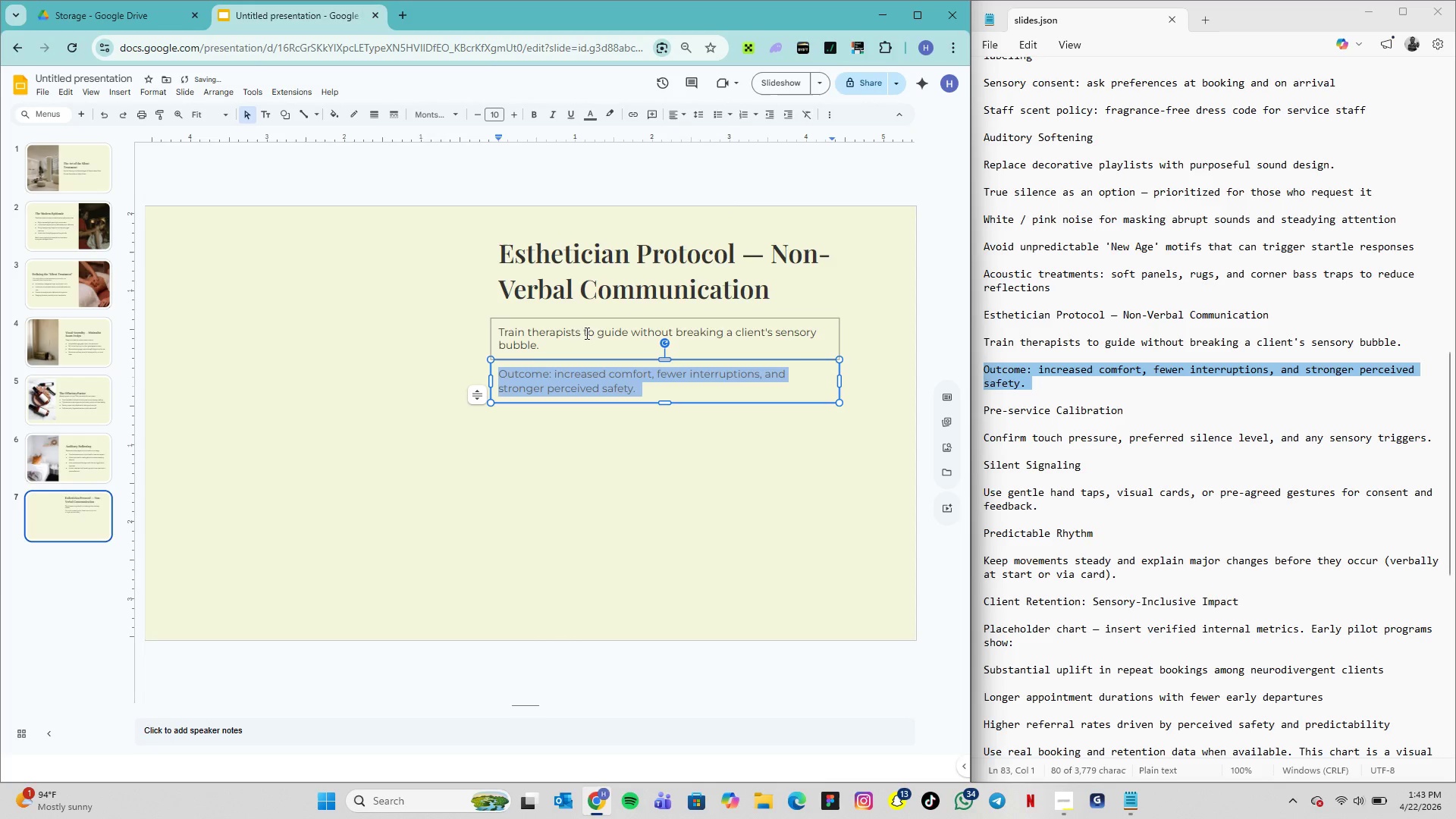 
double_click([570, 334])
 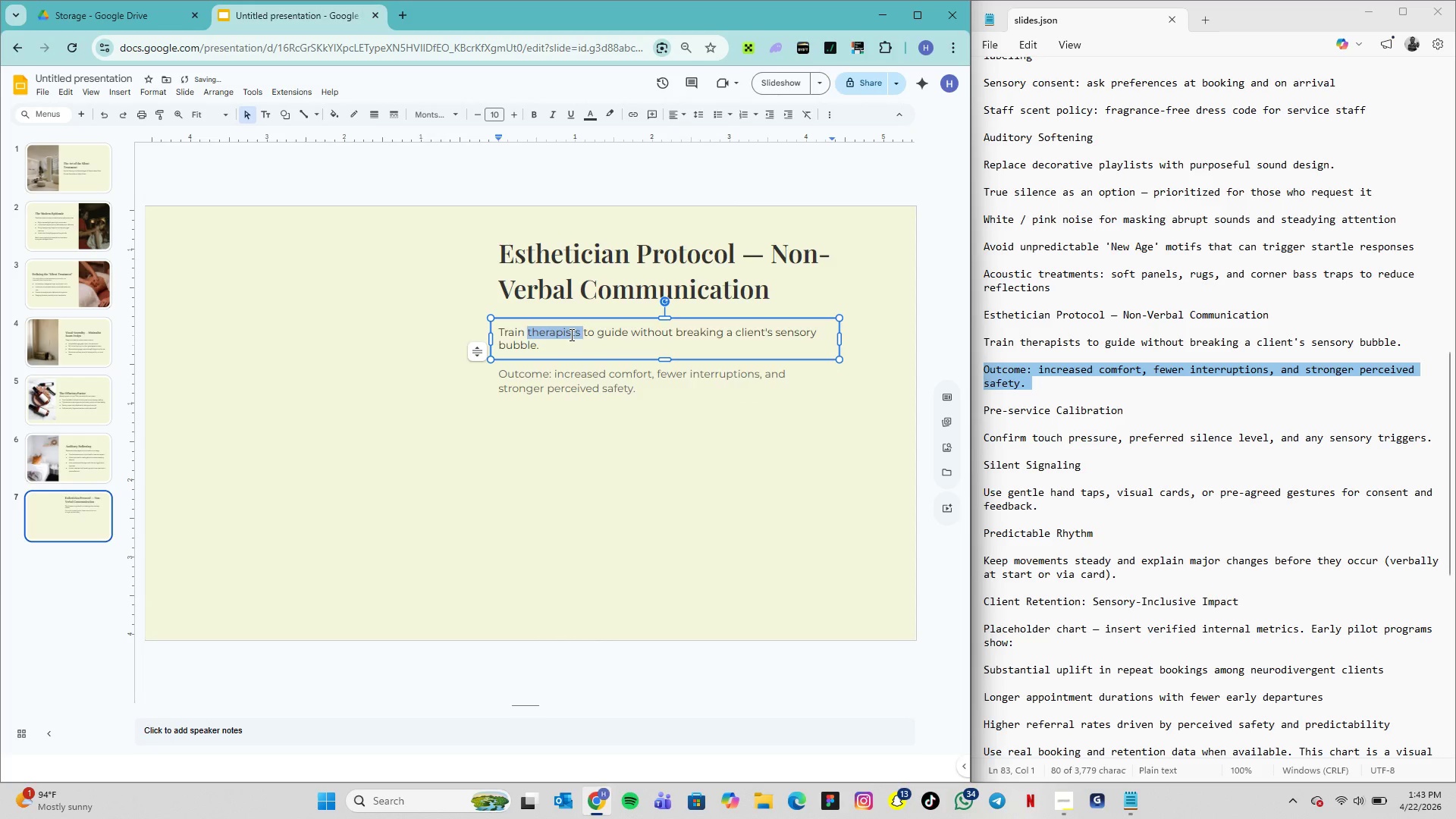 
triple_click([570, 334])
 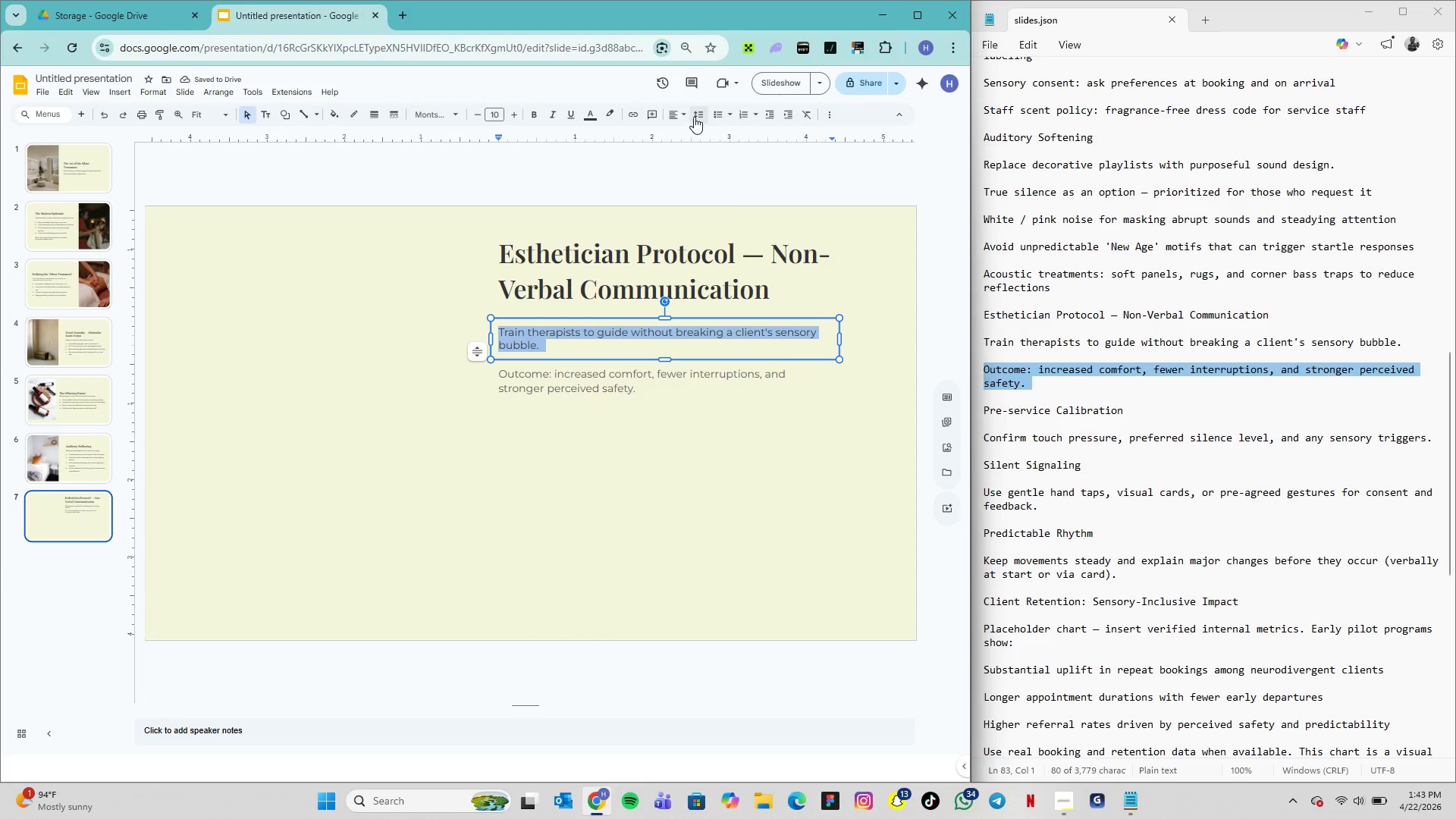 
left_click([694, 117])
 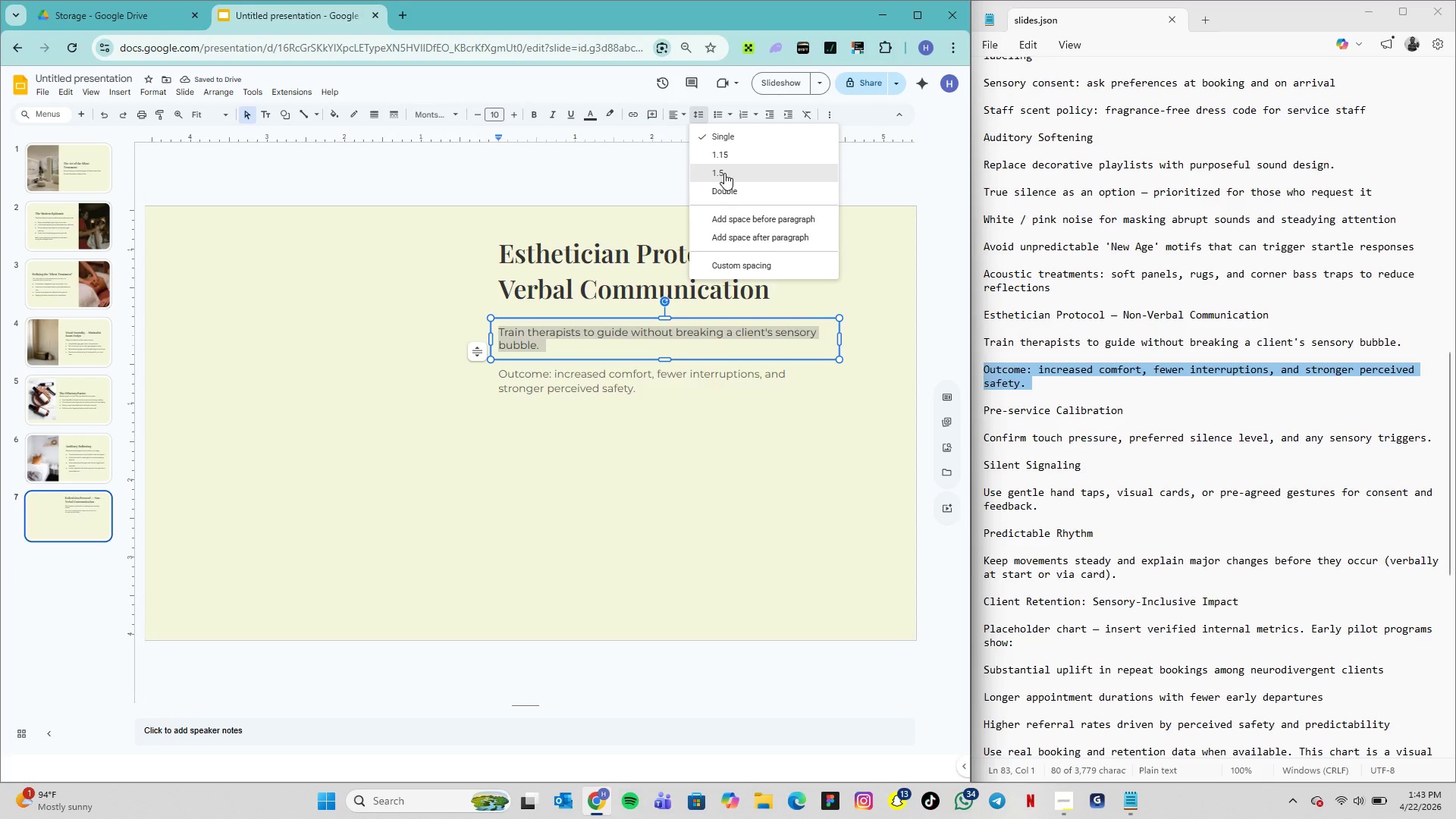 
left_click([725, 173])
 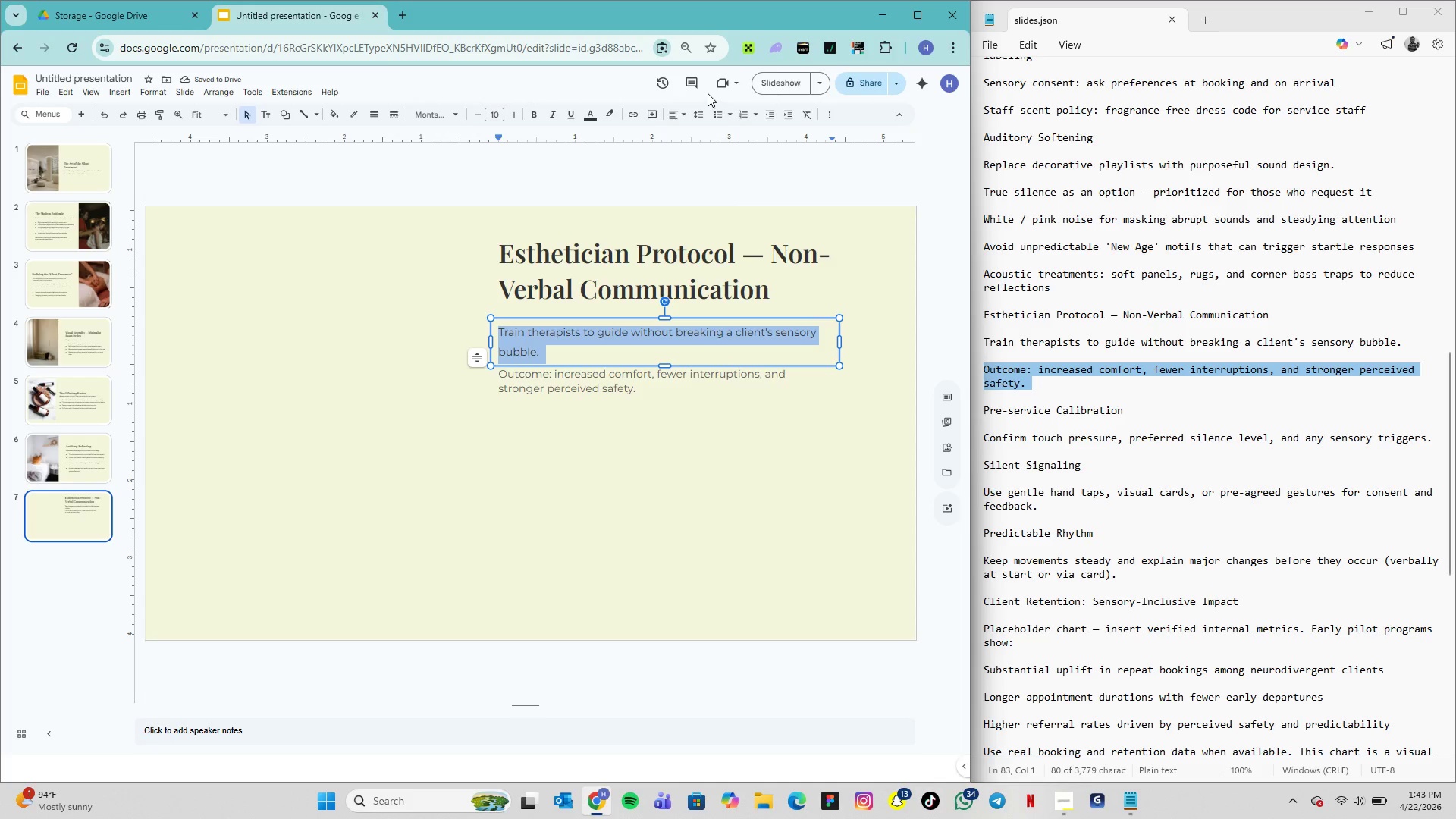 
left_click([695, 114])
 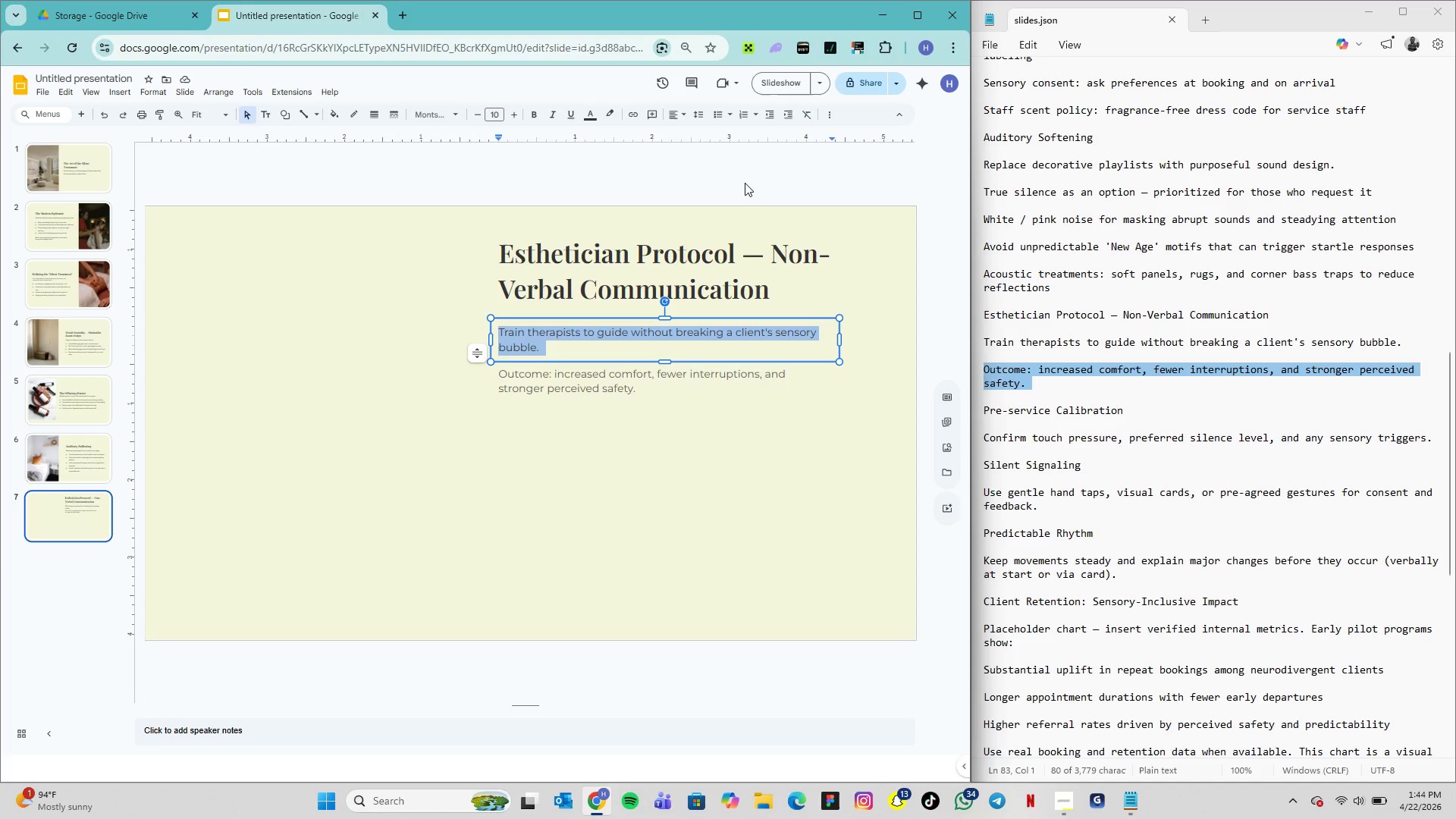 
wait(18.92)
 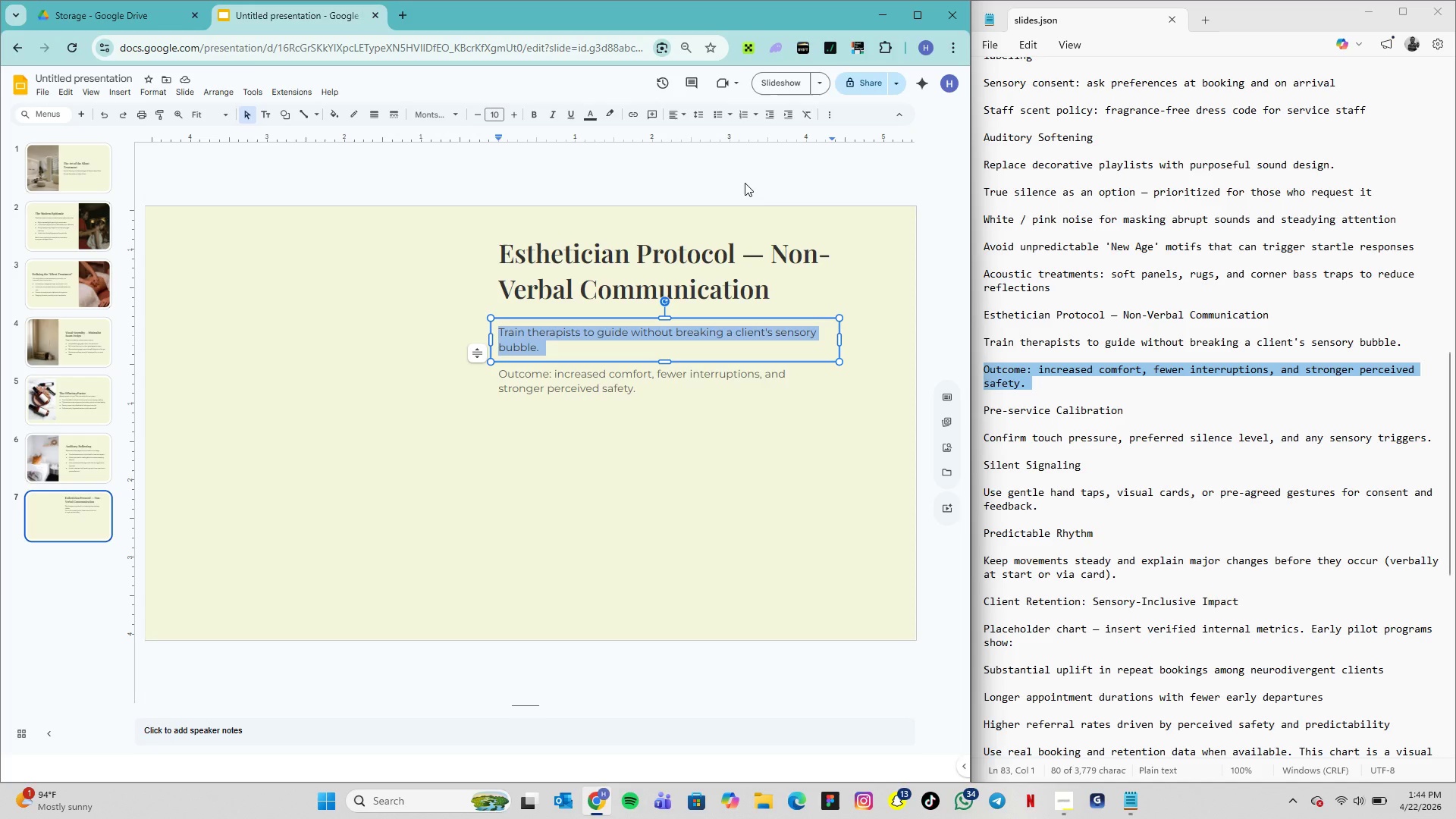 
left_click([1071, 807])